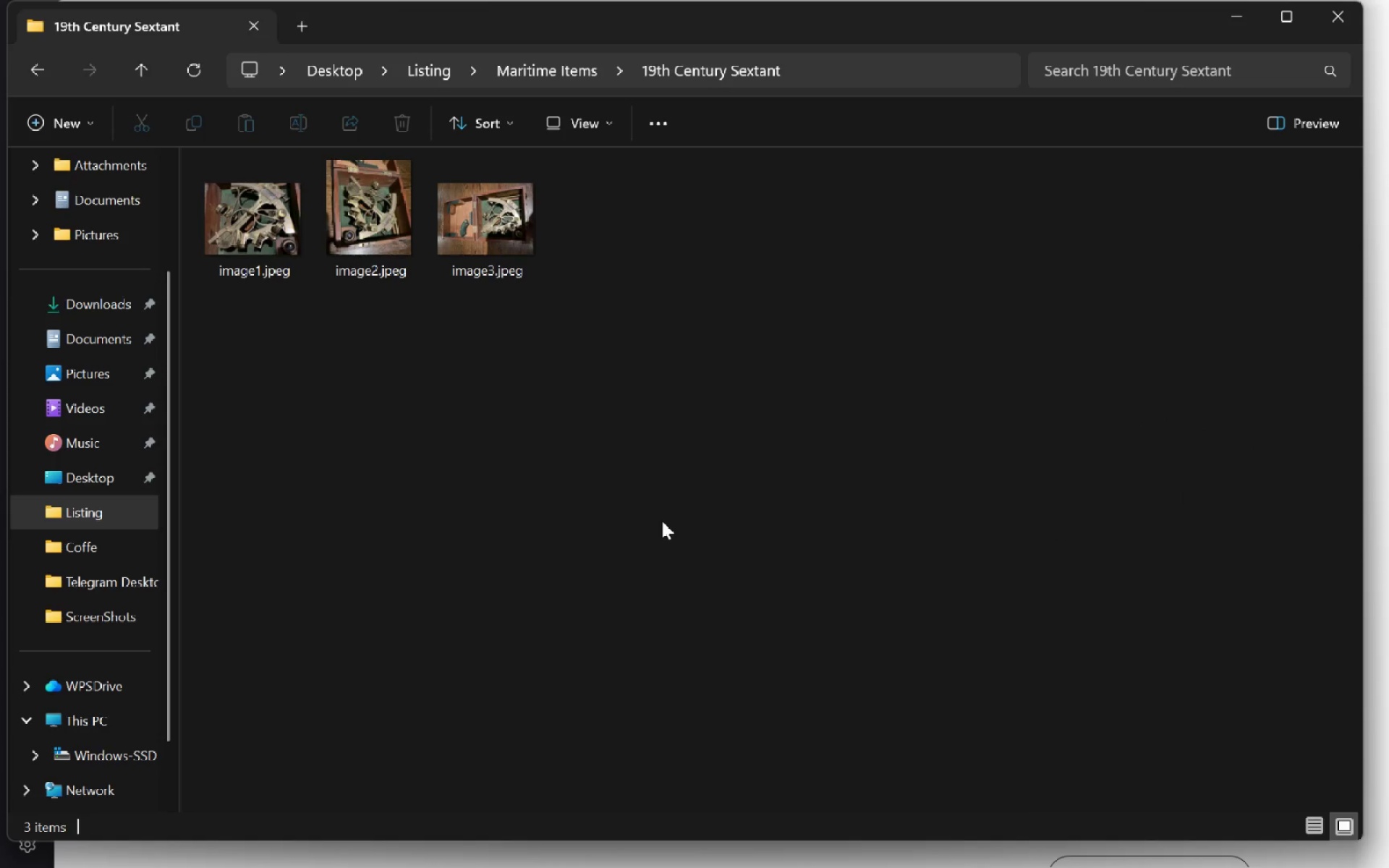 
key(Escape)
 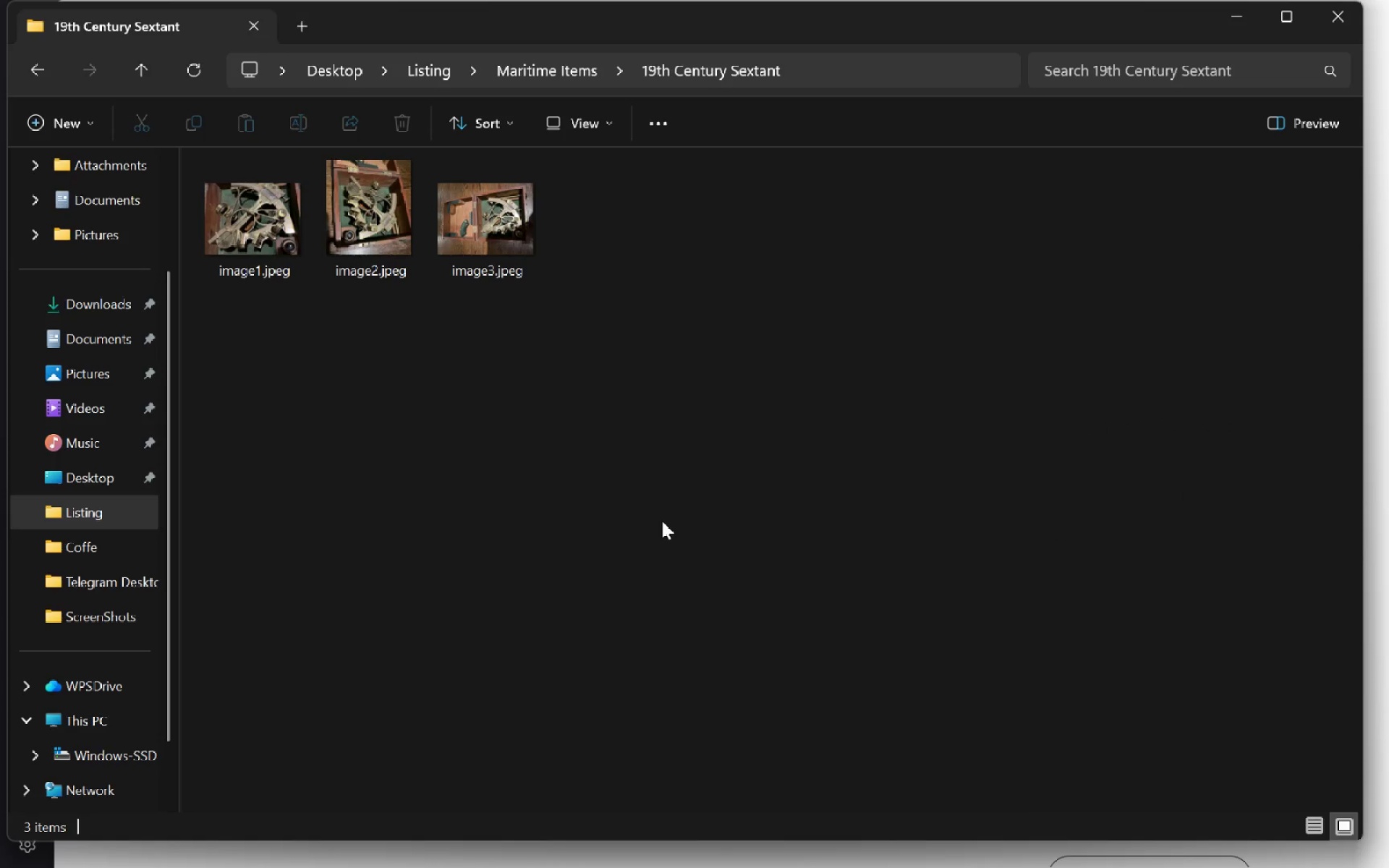 
key(Alt+AltLeft)
 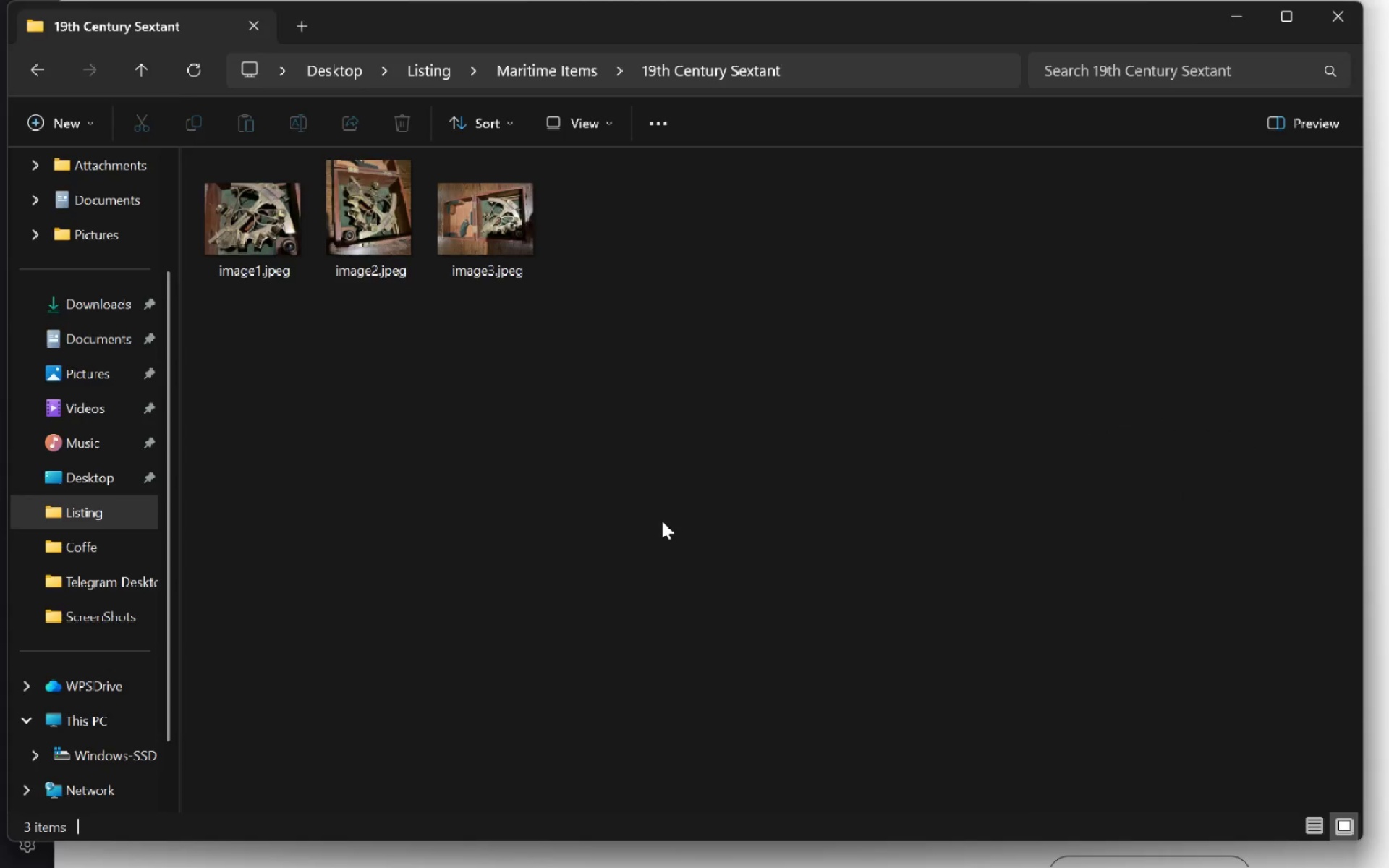 
key(Alt+Tab)
 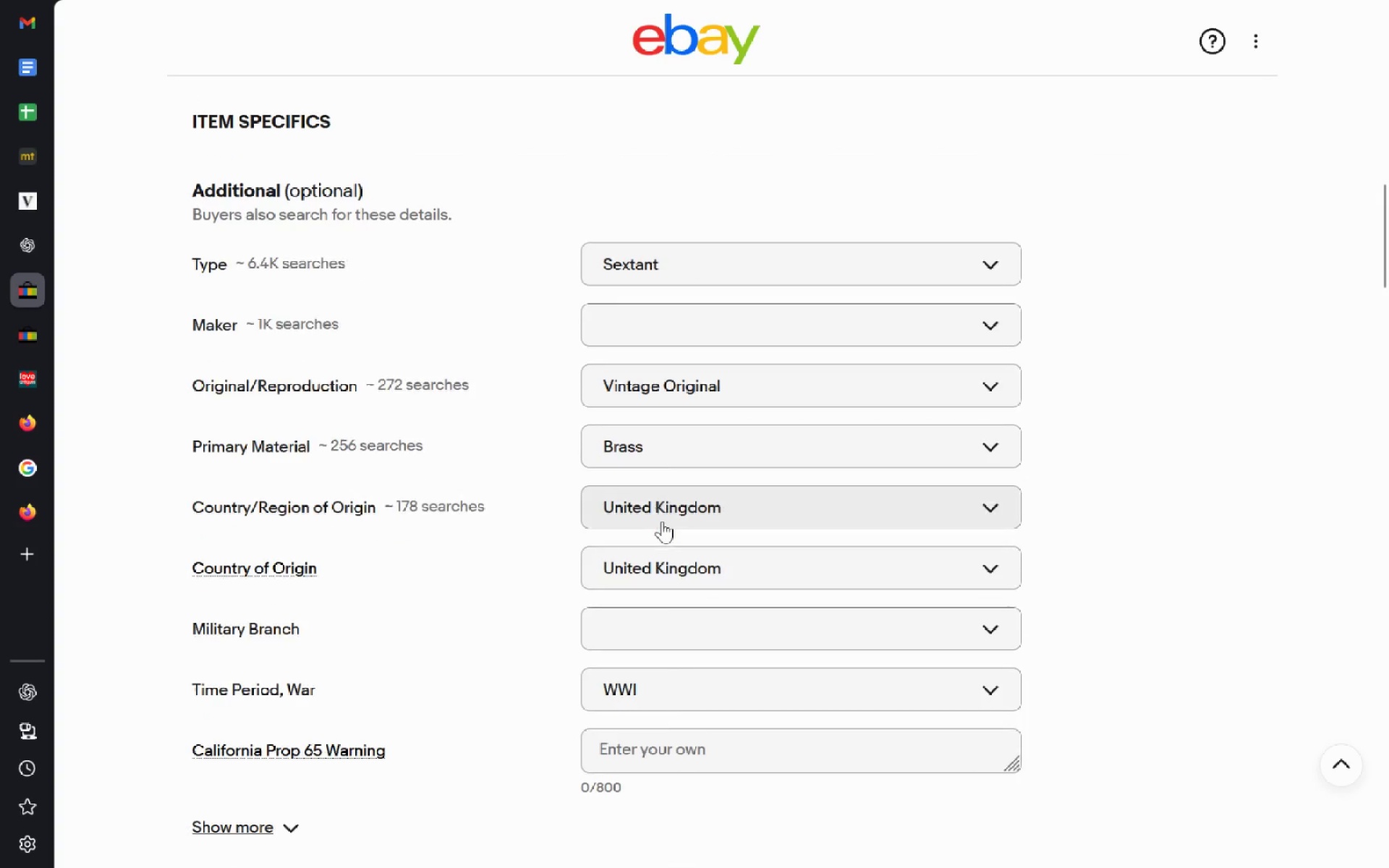 
wait(20.39)
 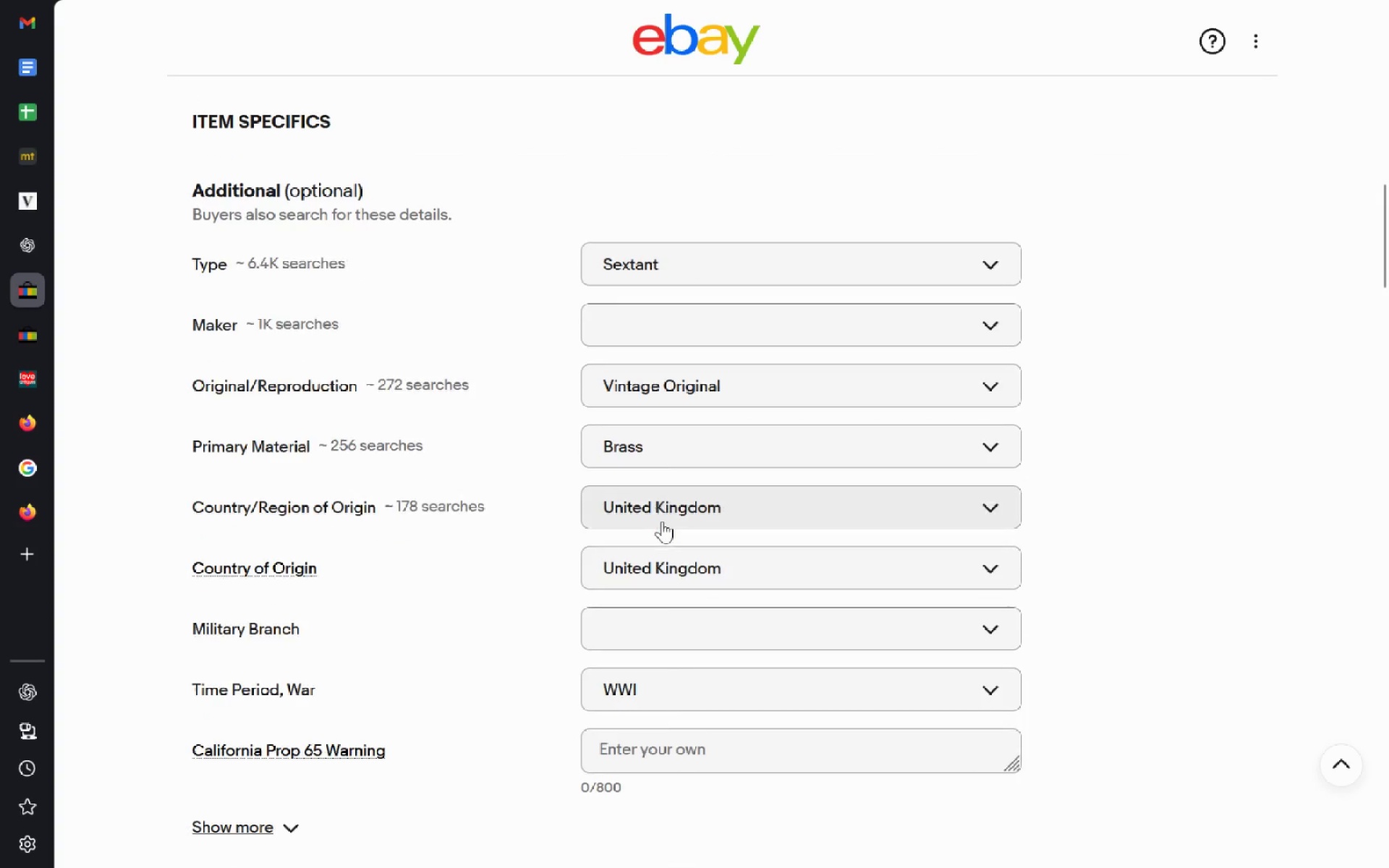 
left_click_drag(start_coordinate=[21, 118], to_coordinate=[767, 365])
 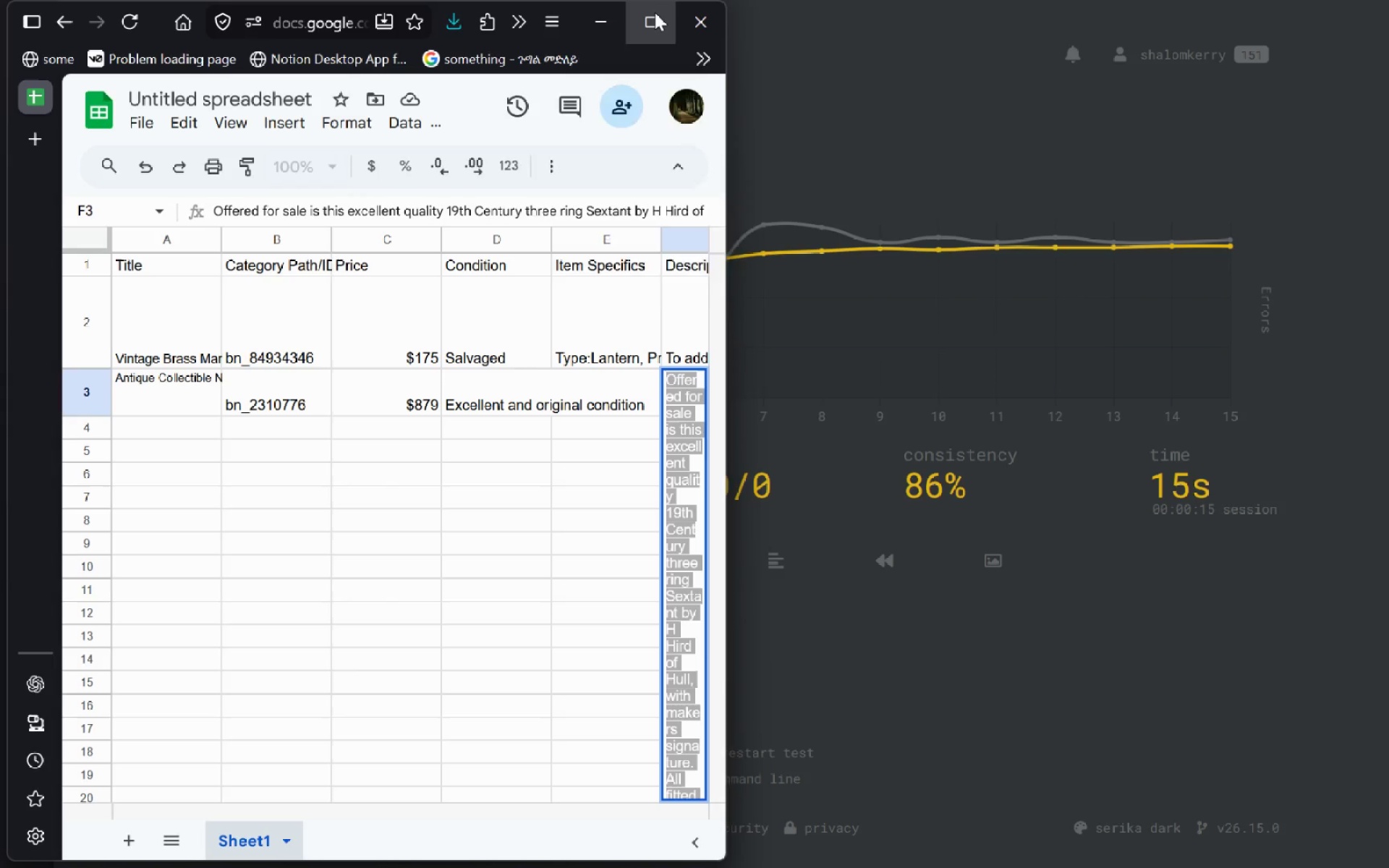 
wait(5.62)
 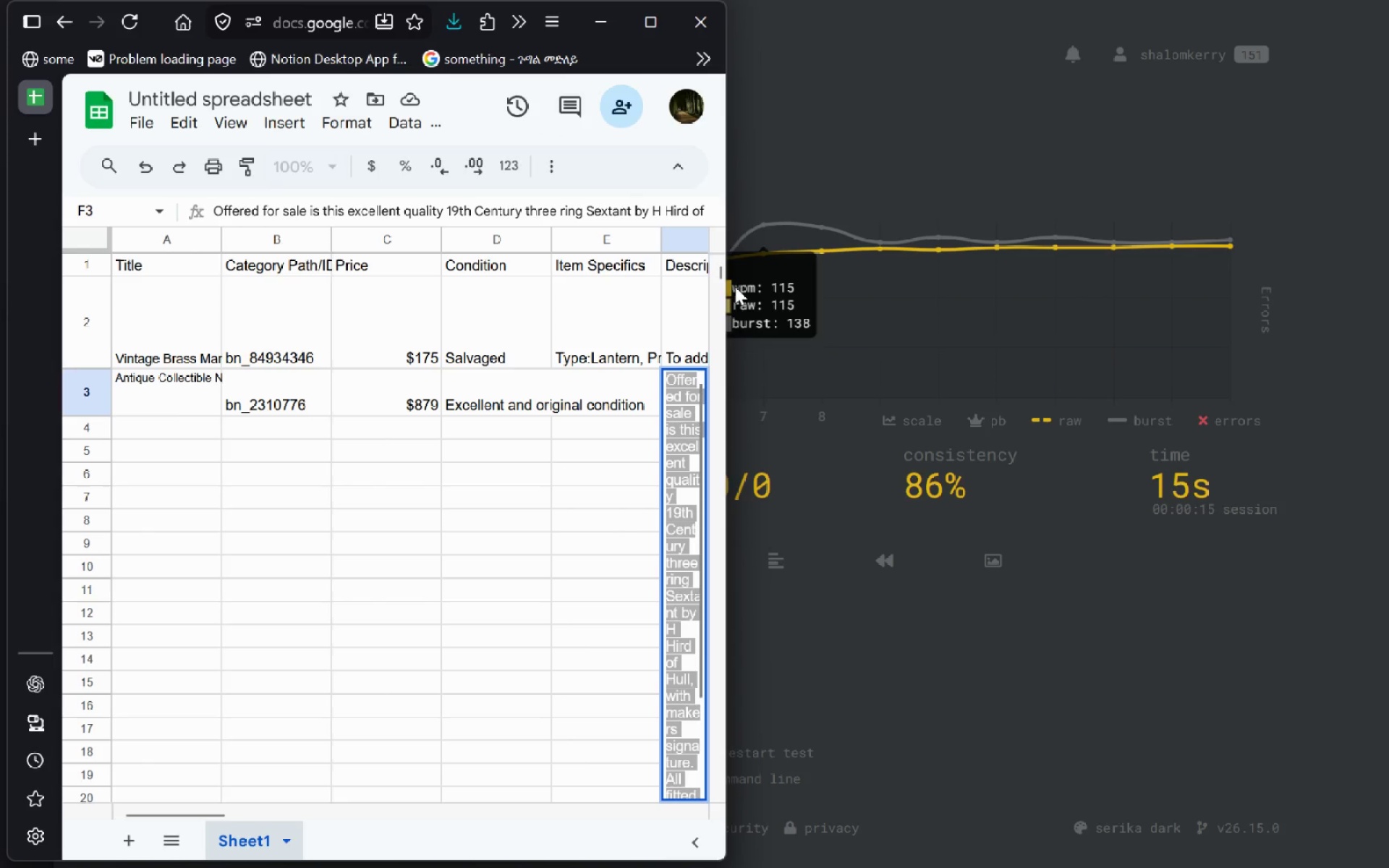 
left_click([1035, 166])
 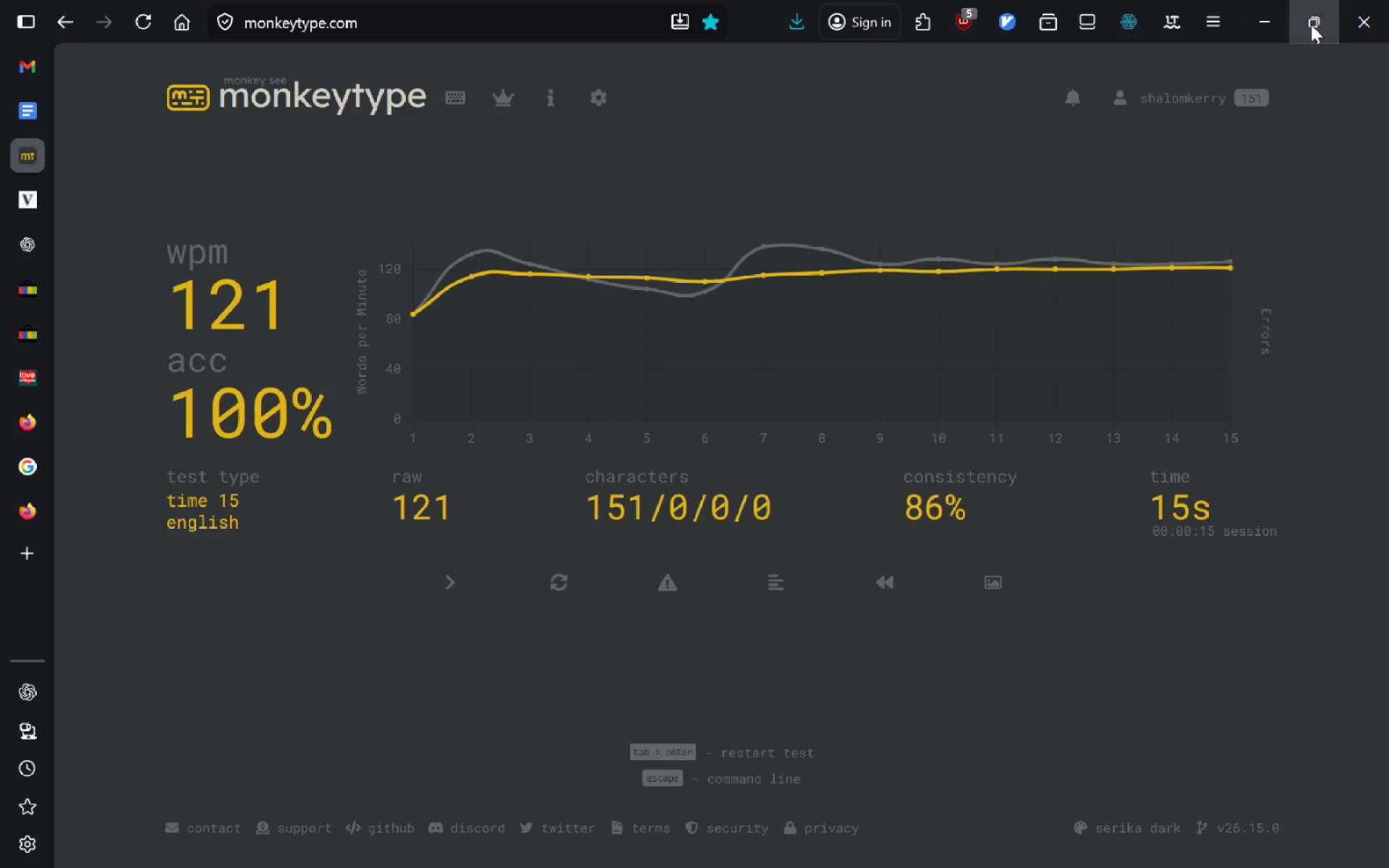 
left_click([1310, 22])
 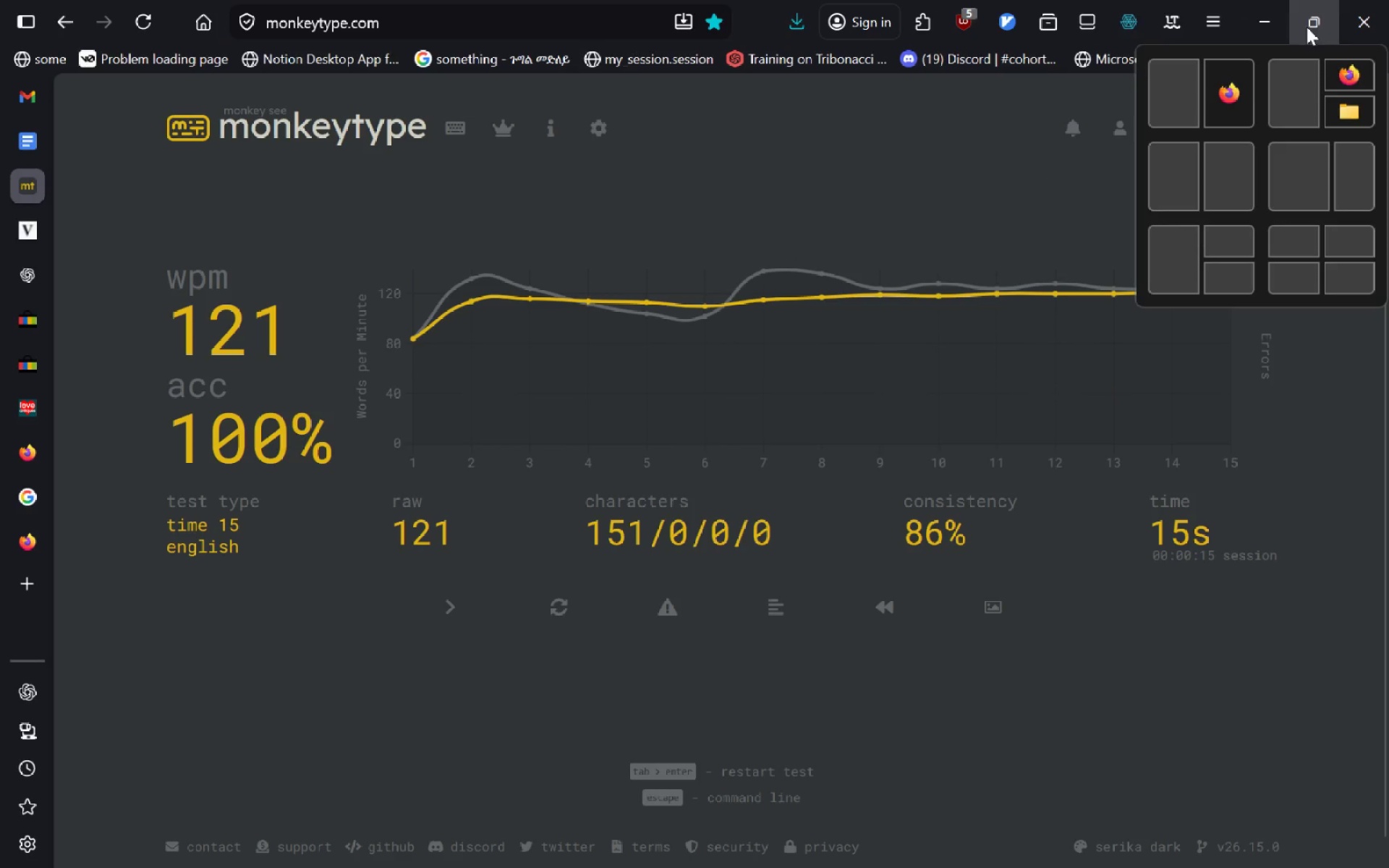 
left_click([1231, 97])
 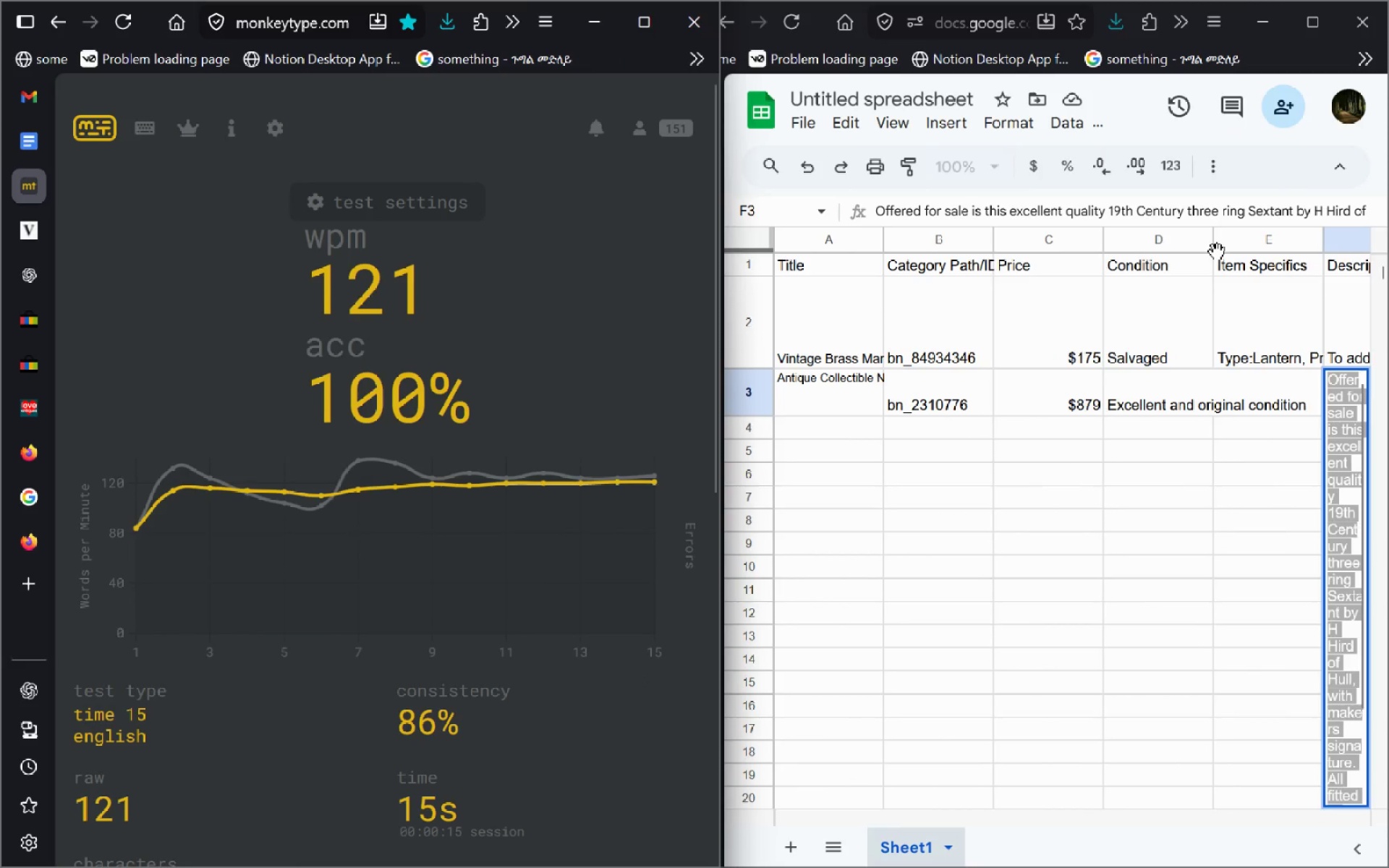 
hold_key(key=F11, duration=2.31)
 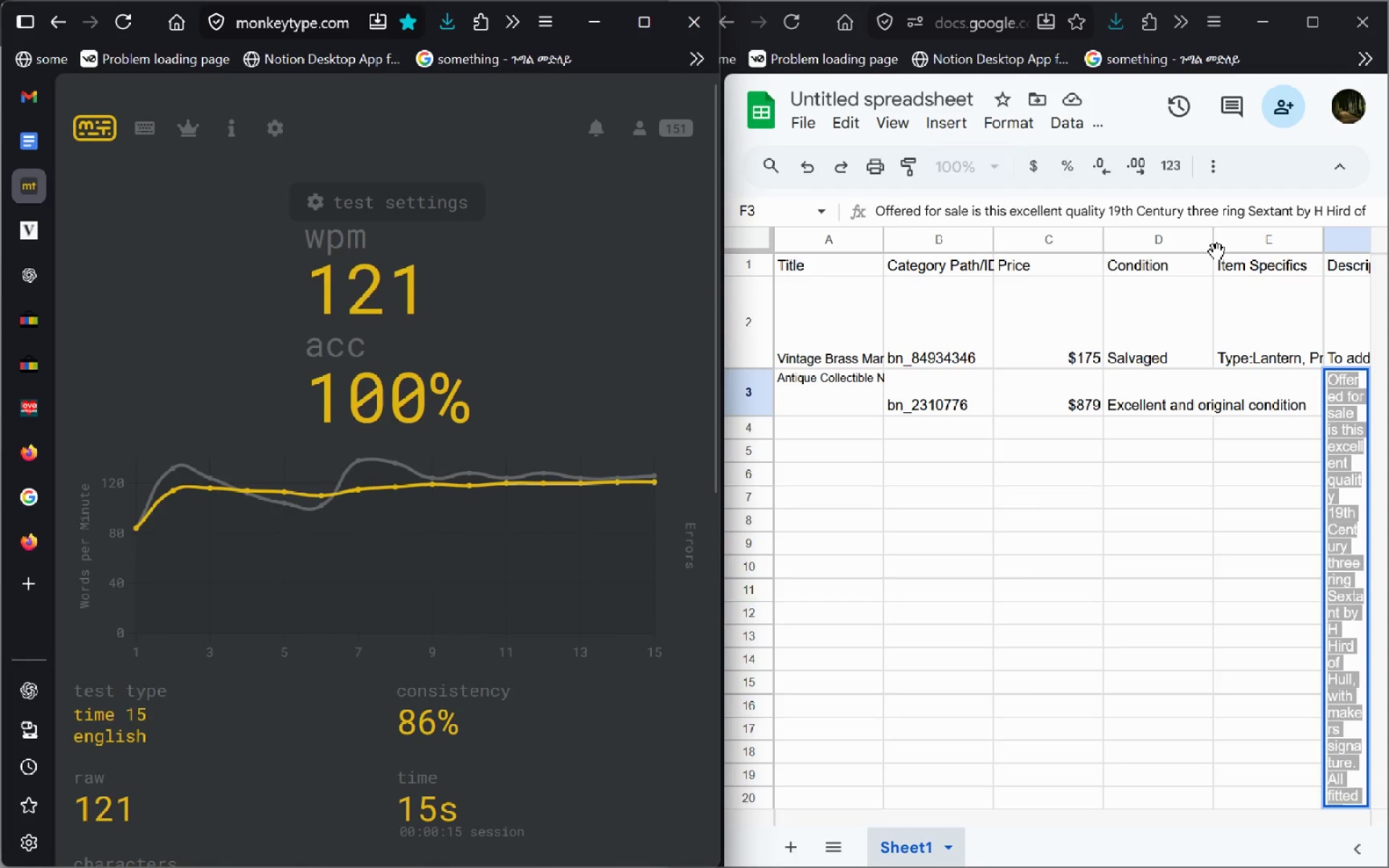 
hold_key(key=ControlLeft, duration=0.66)
 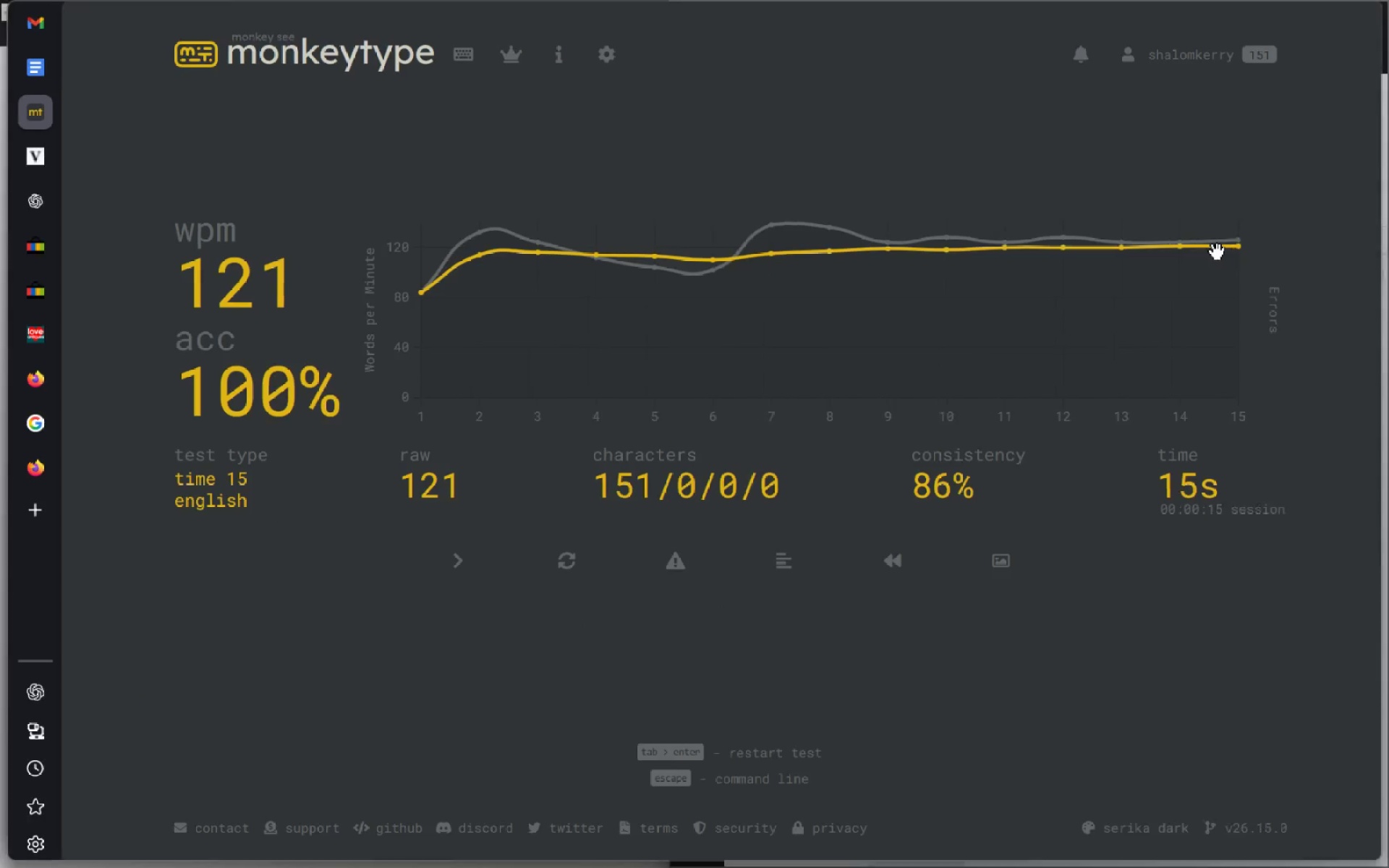 
left_click([789, 423])
 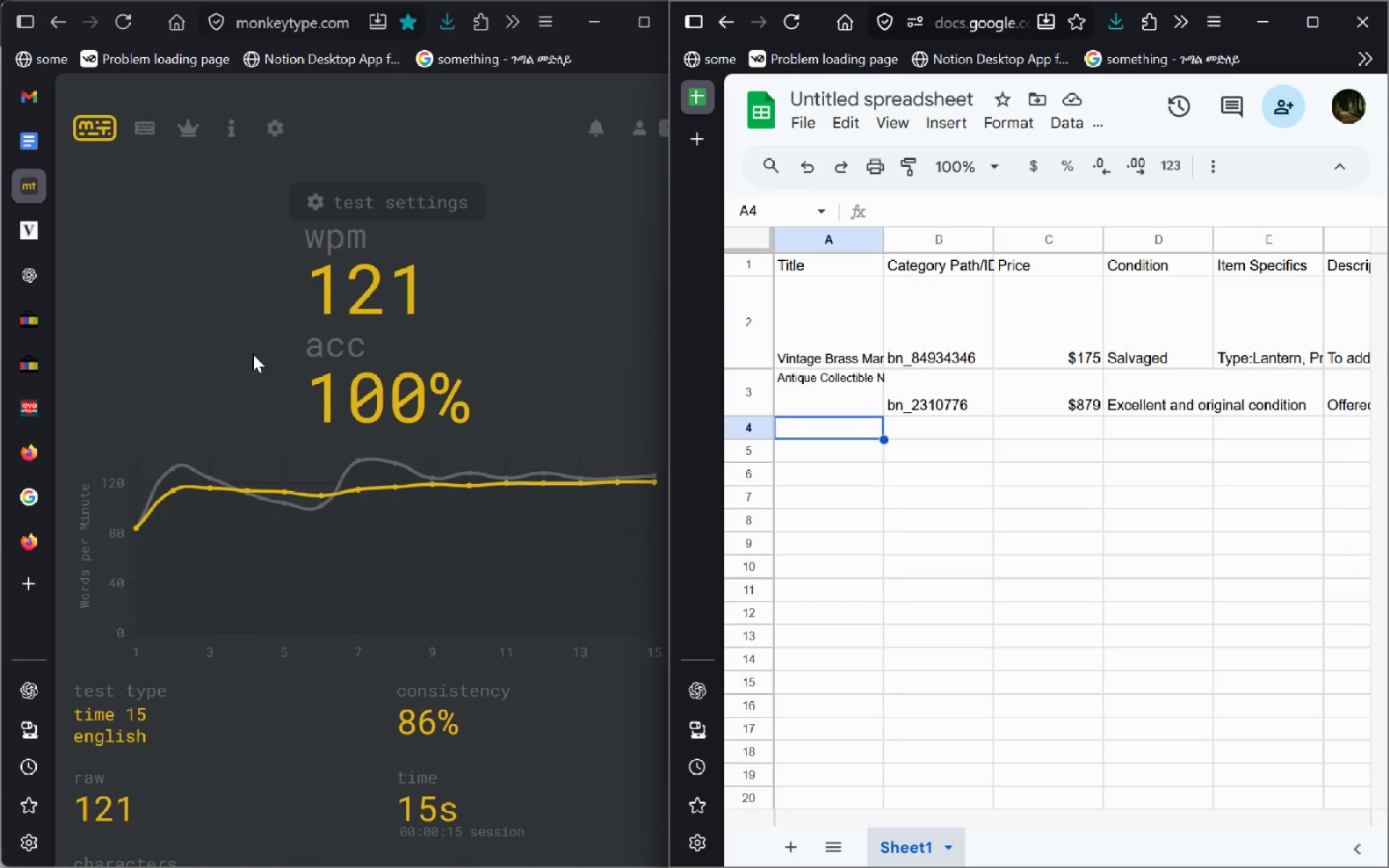 
left_click([30, 315])
 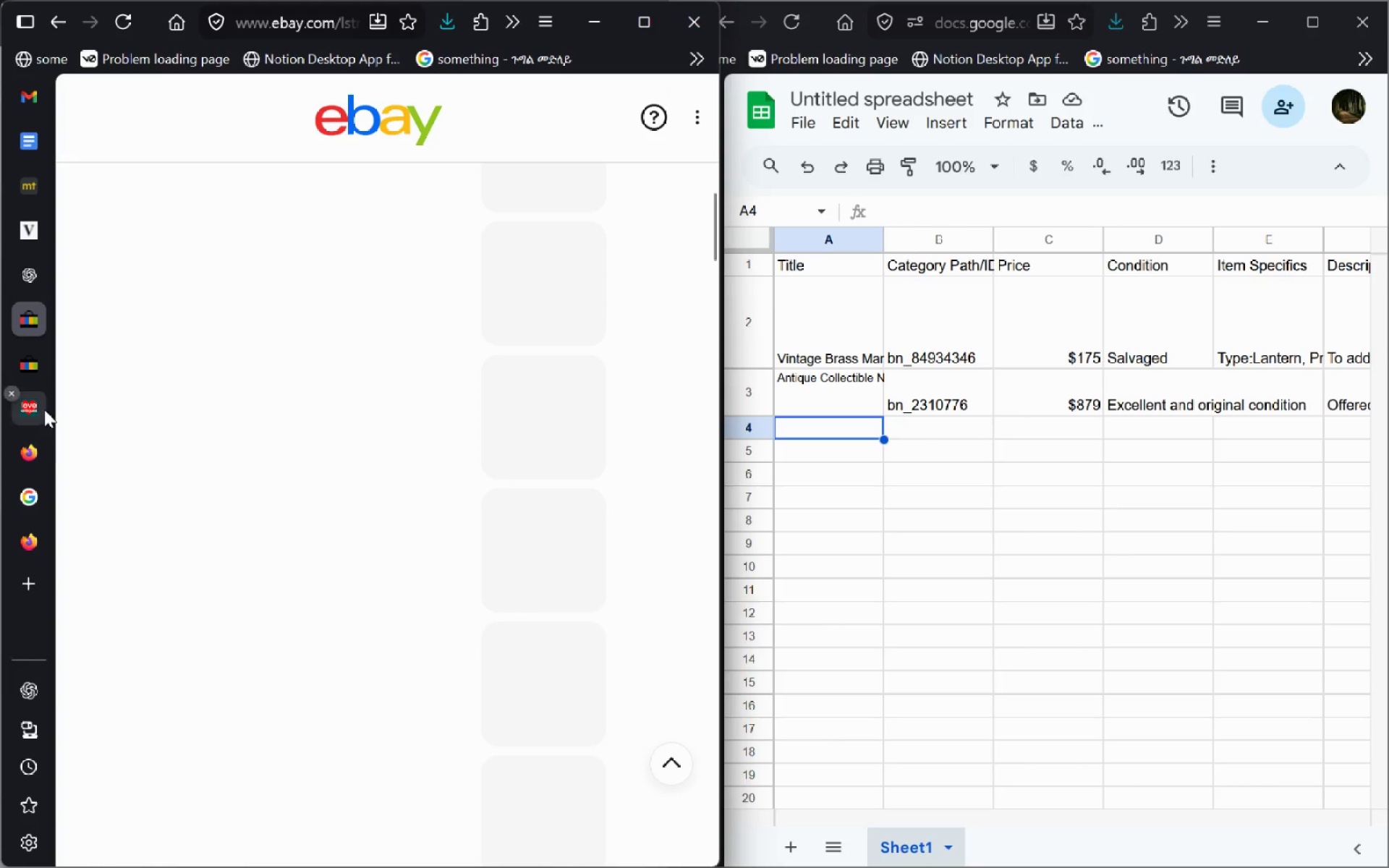 
left_click([40, 373])
 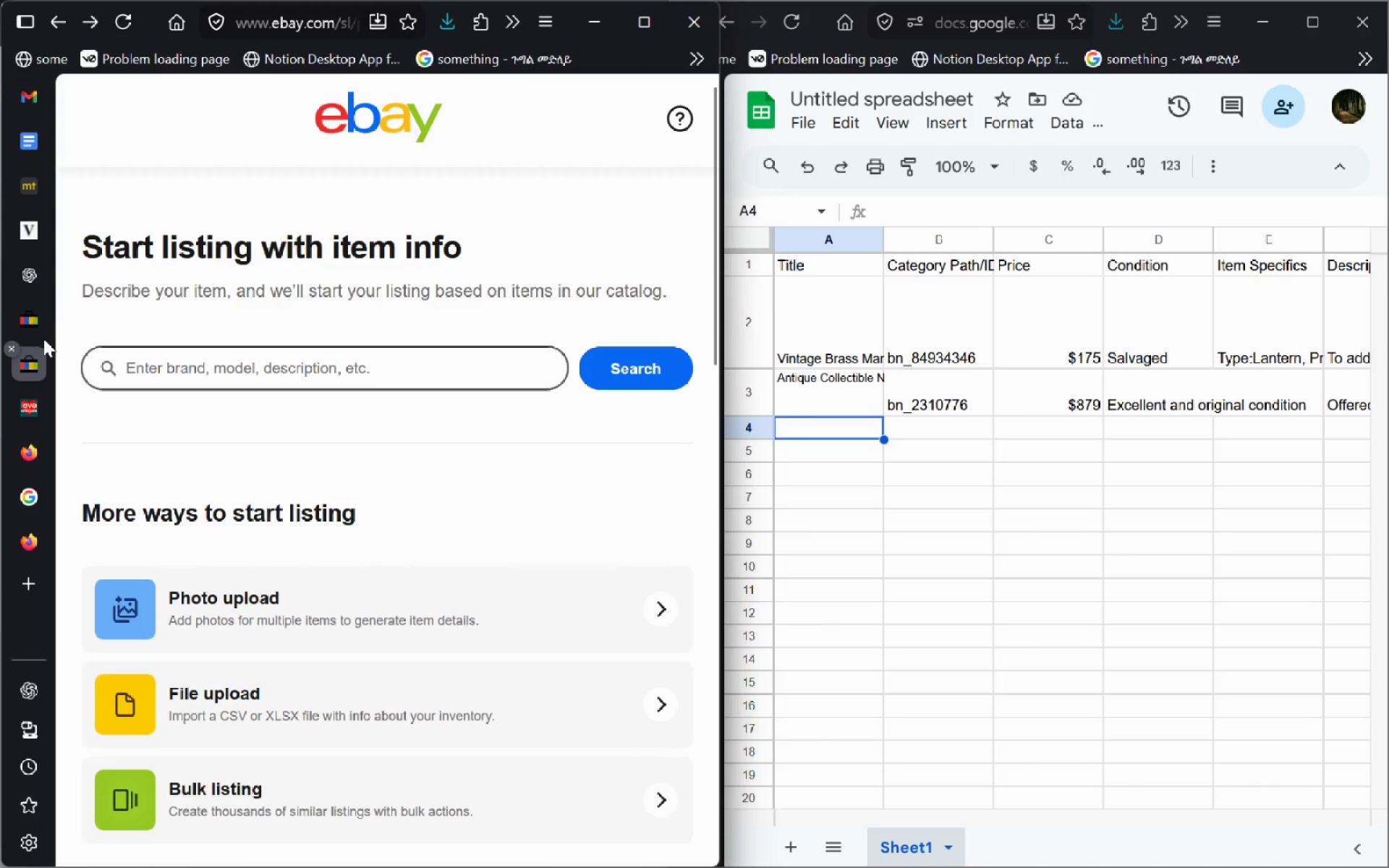 
left_click([41, 327])
 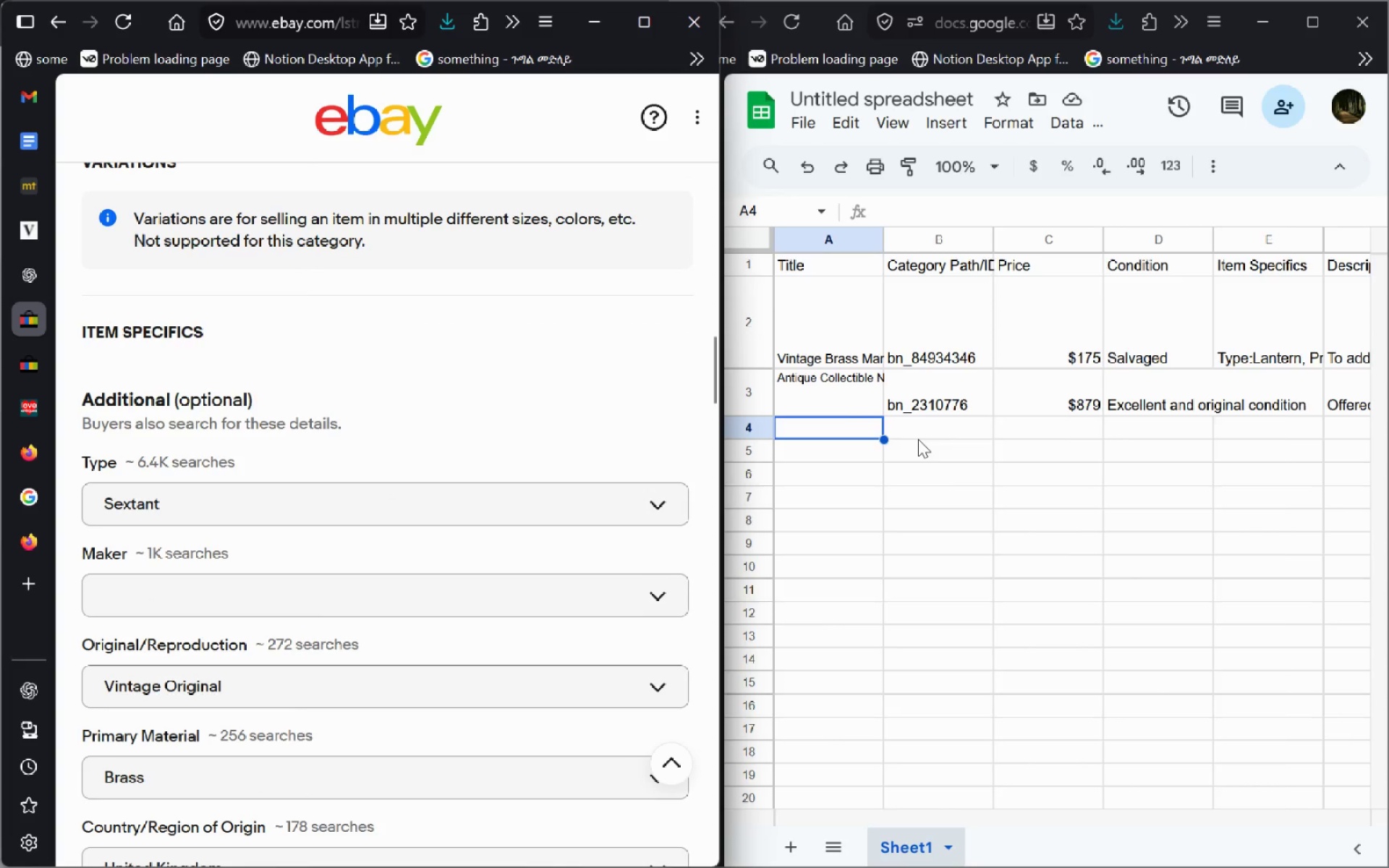 
wait(7.84)
 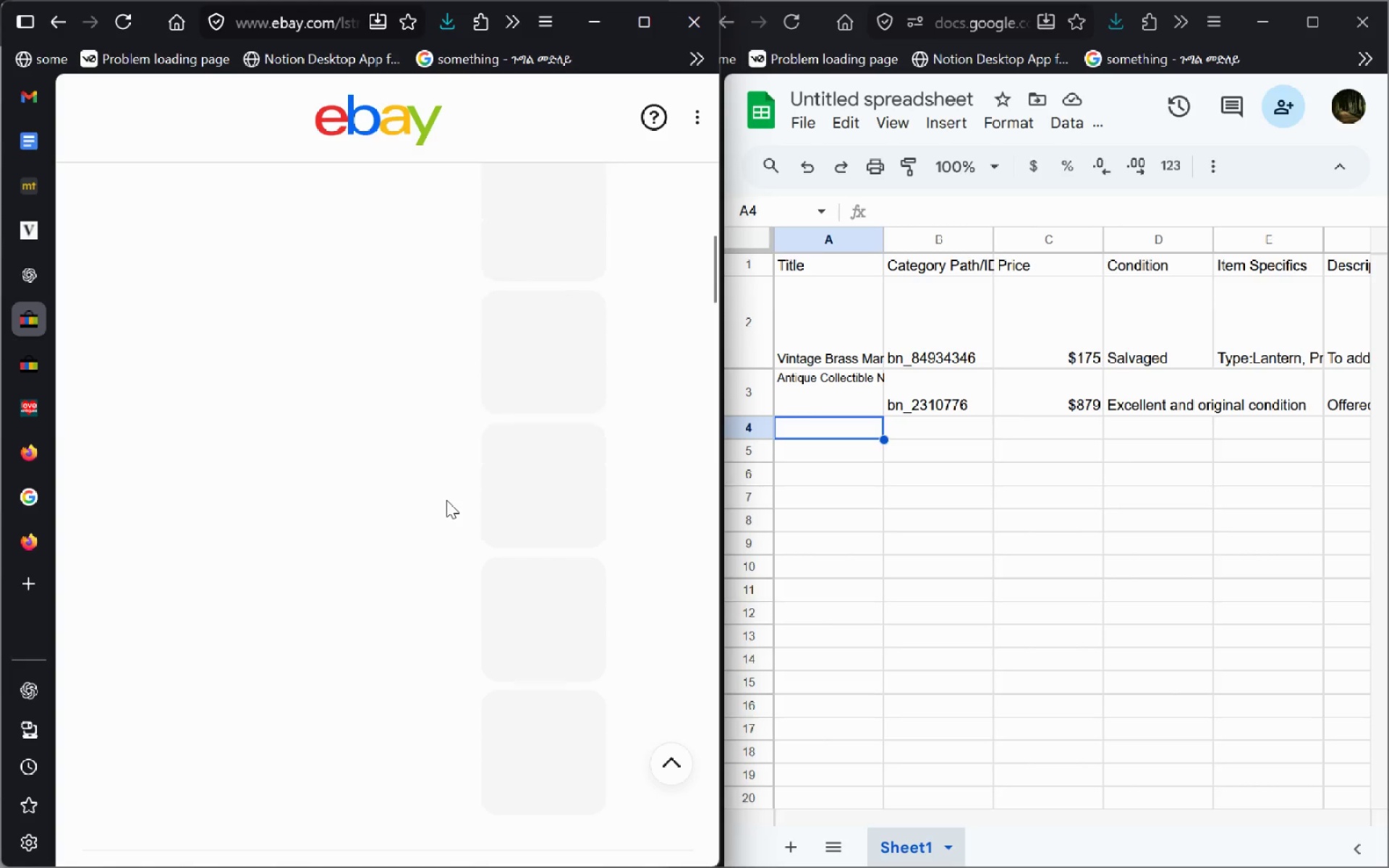 
double_click([964, 414])
 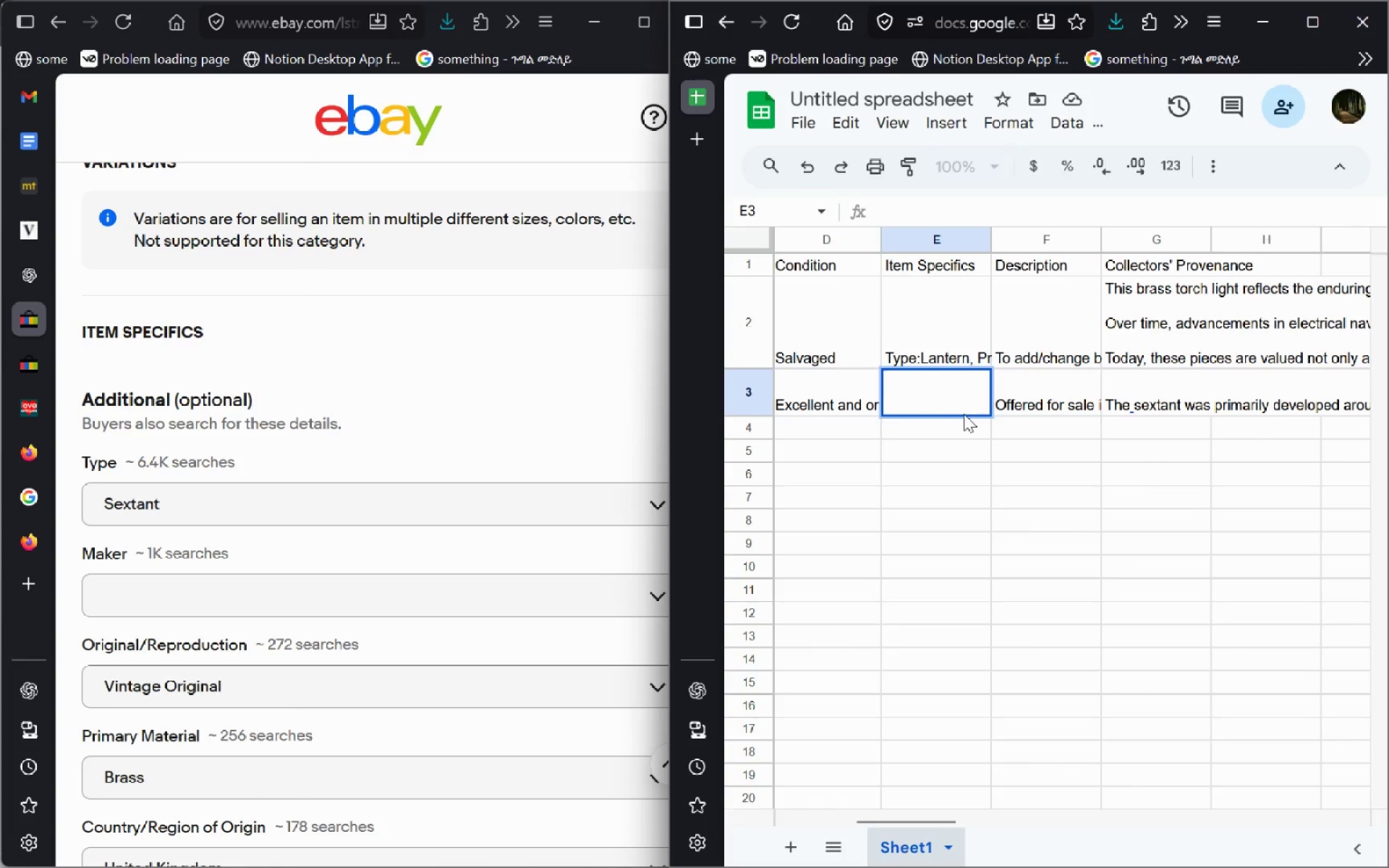 
type(Type: Sextant)
 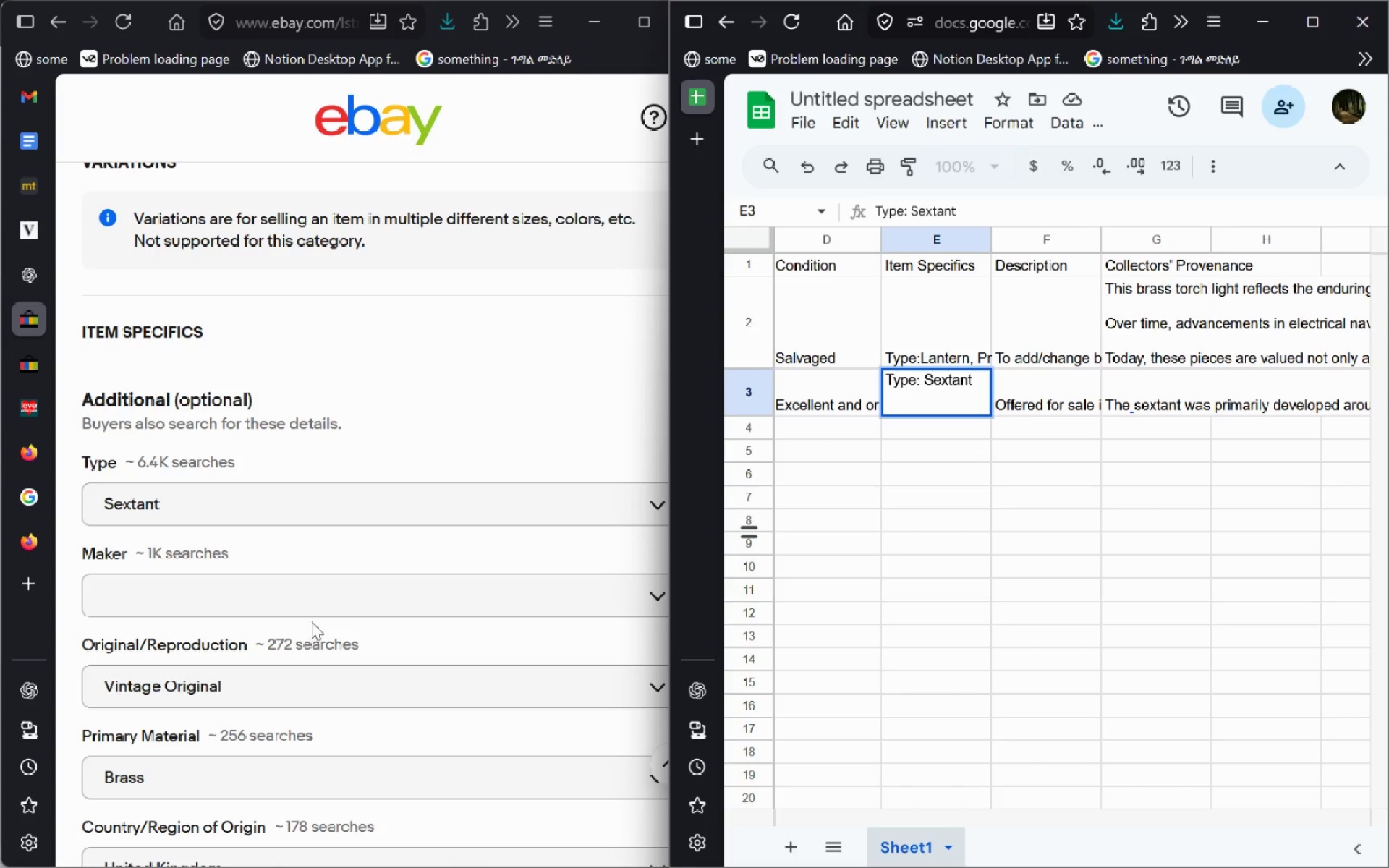 
left_click([341, 613])
 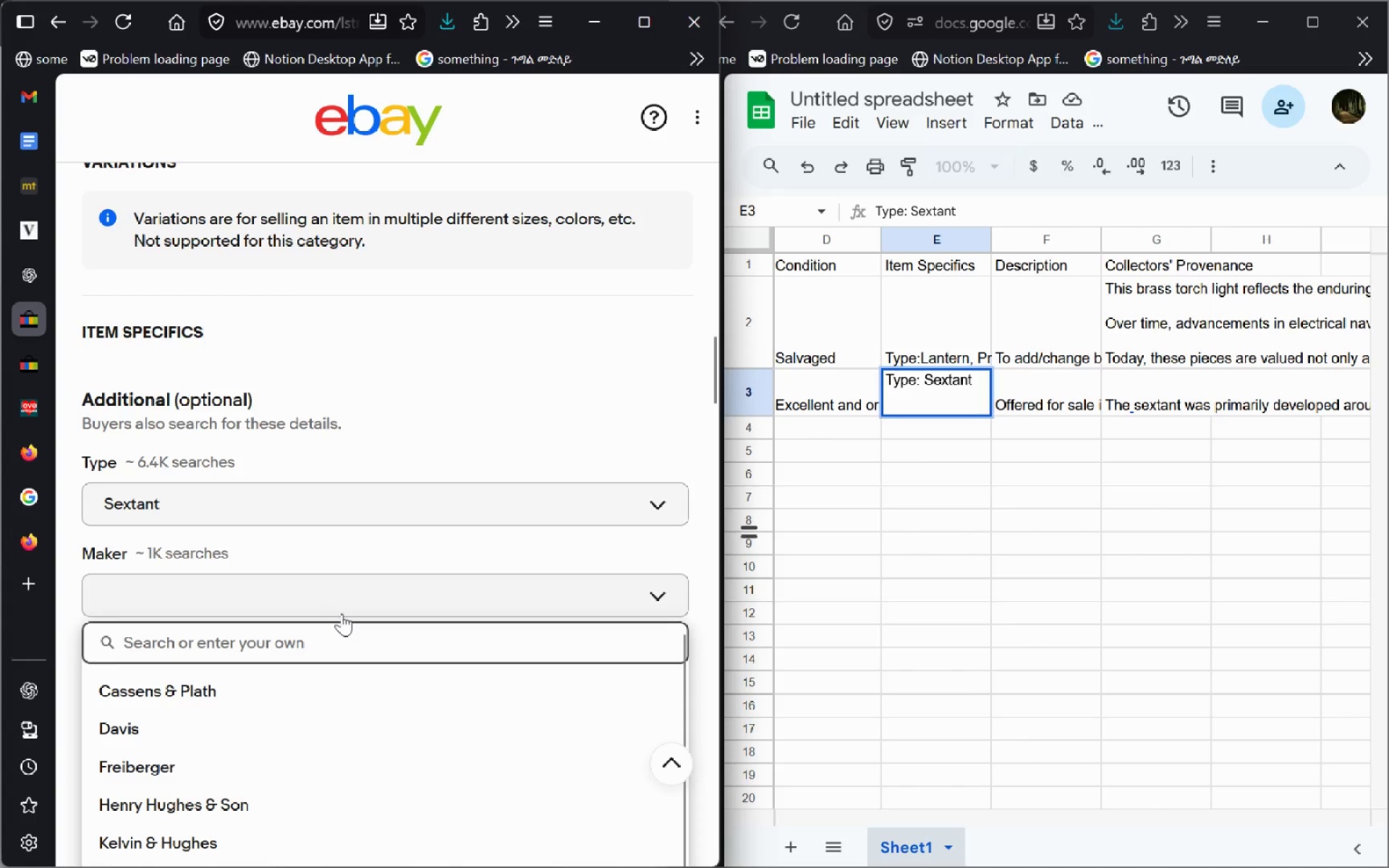 
key(Shift+ShiftLeft)
 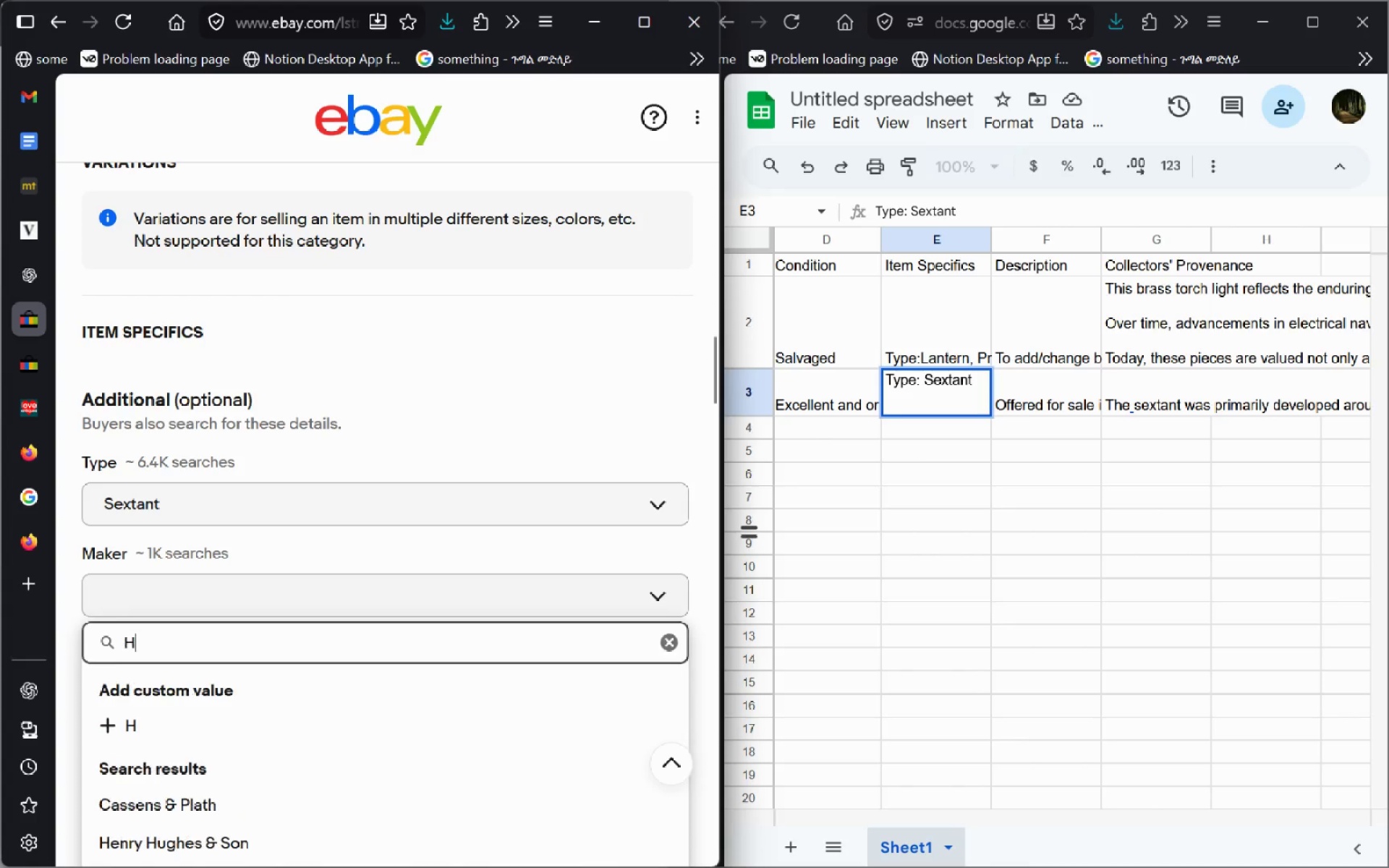 
key(Shift+H)
 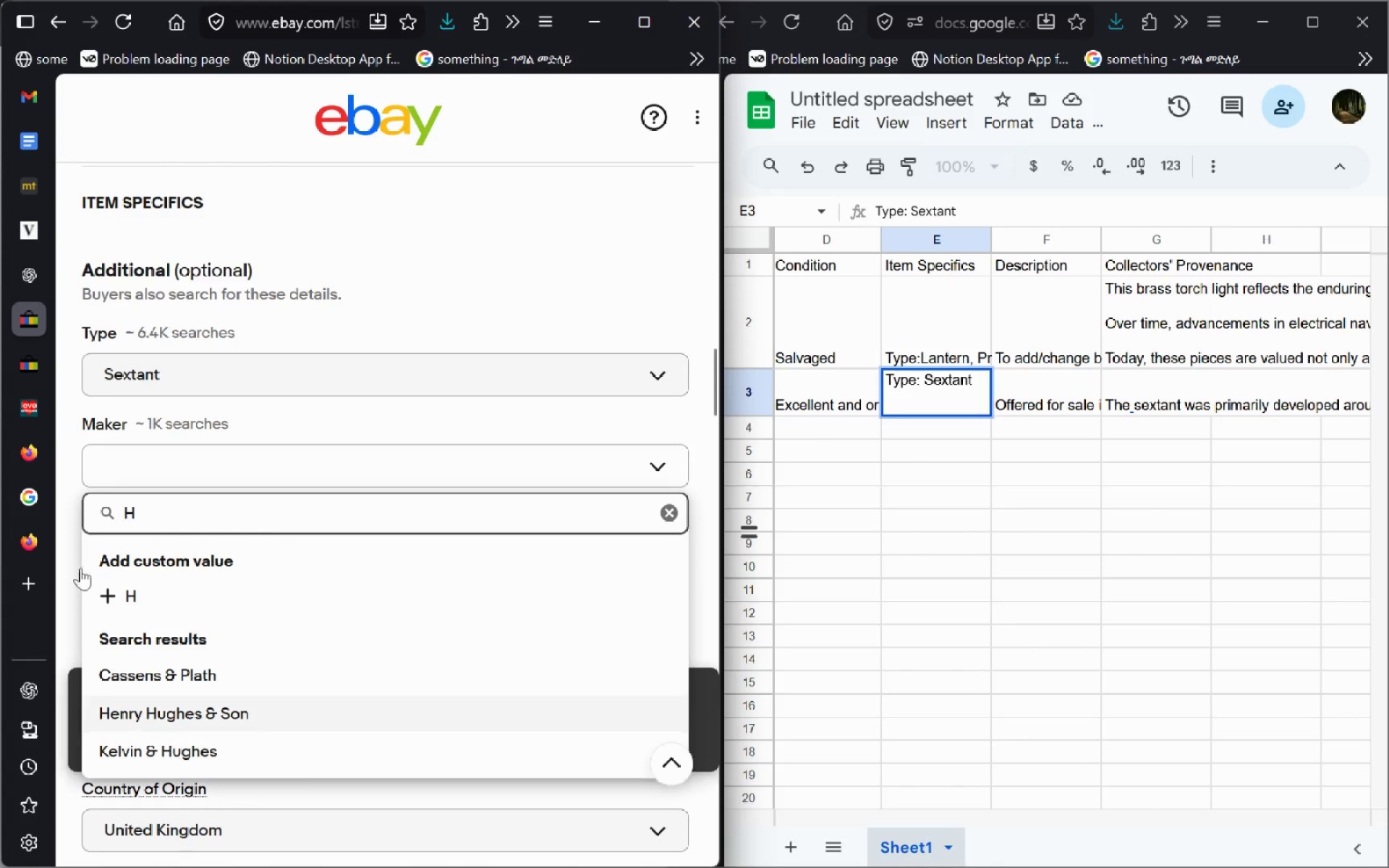 
wait(5.12)
 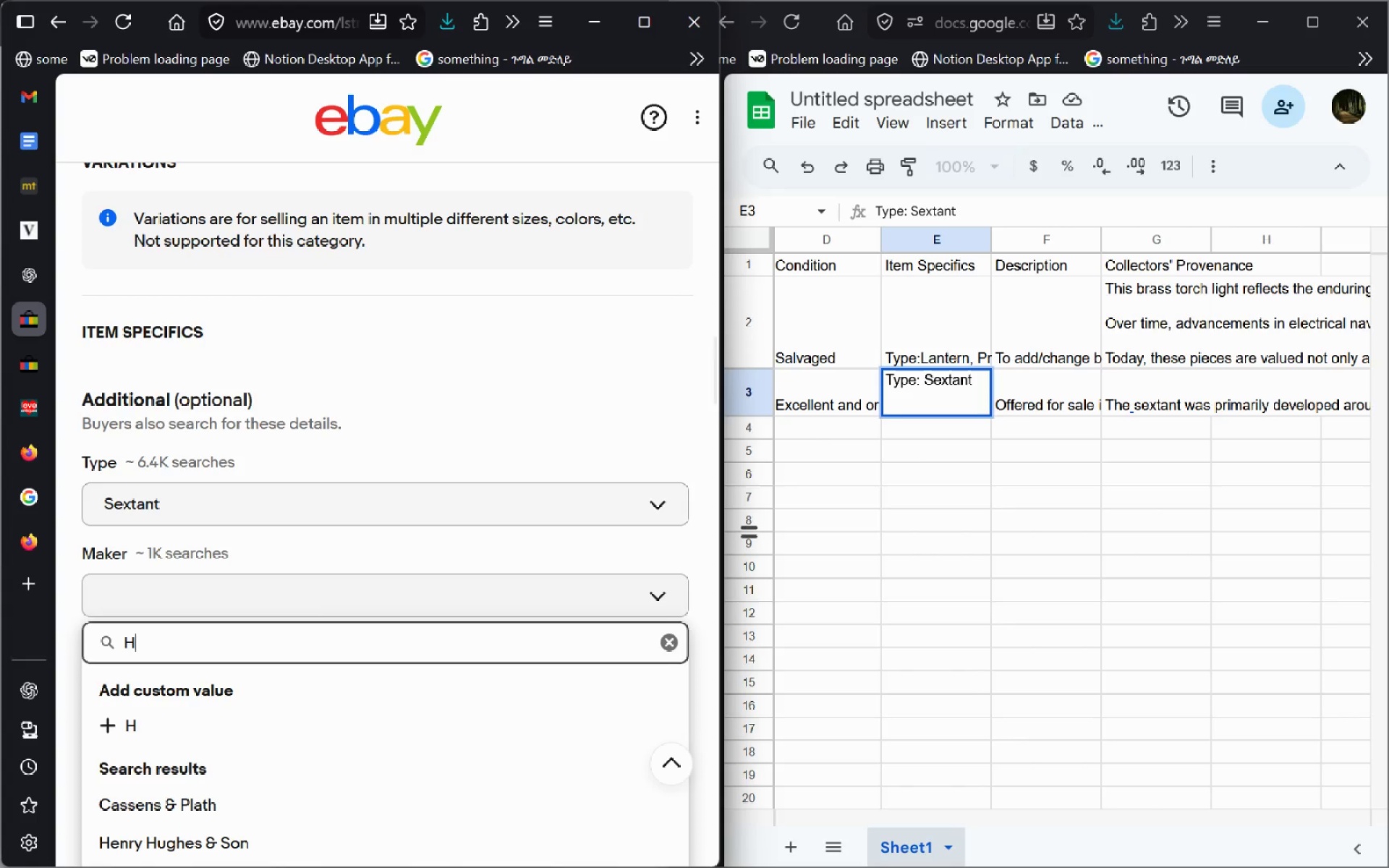 
left_click([47, 394])
 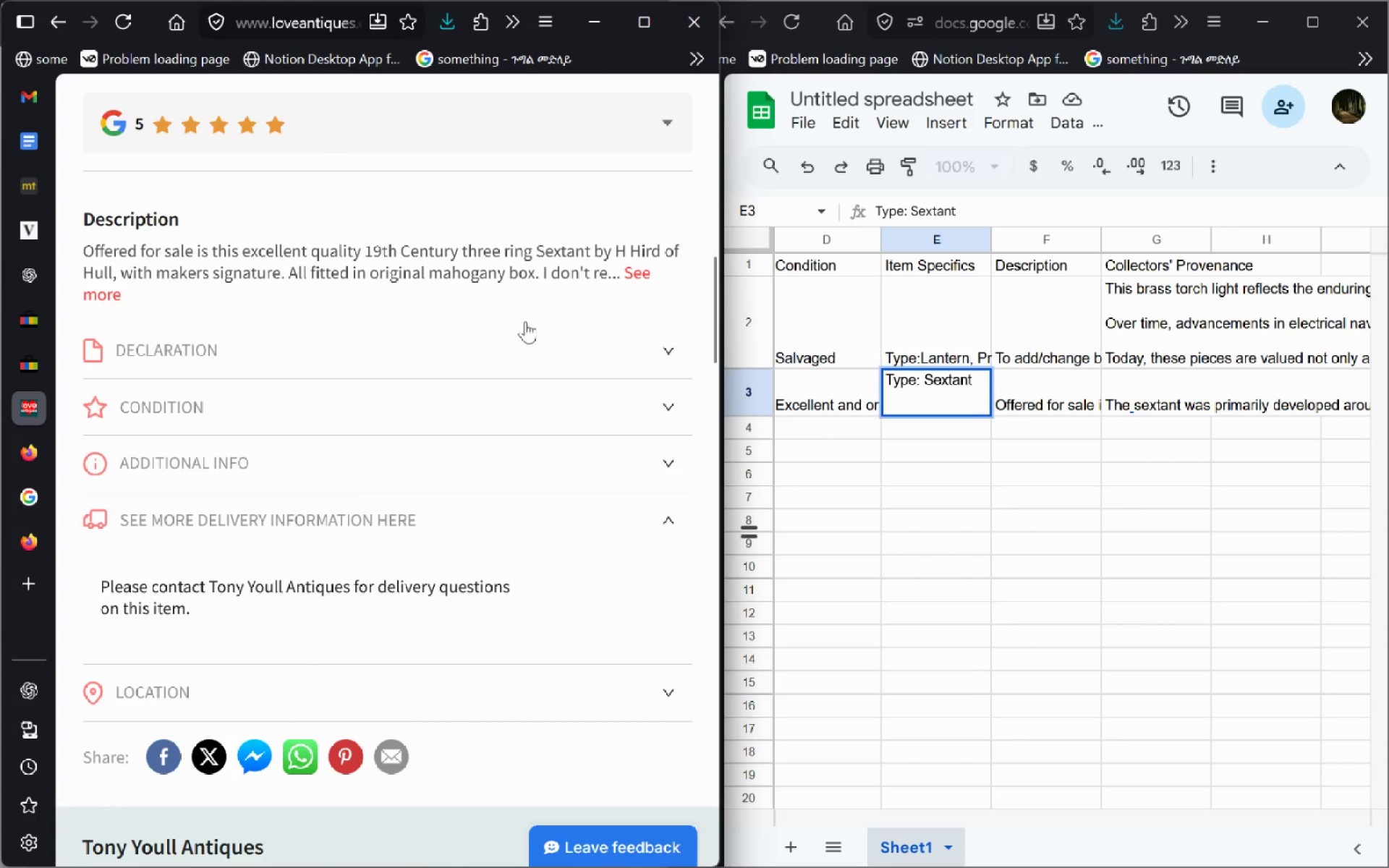 
left_click([640, 272])
 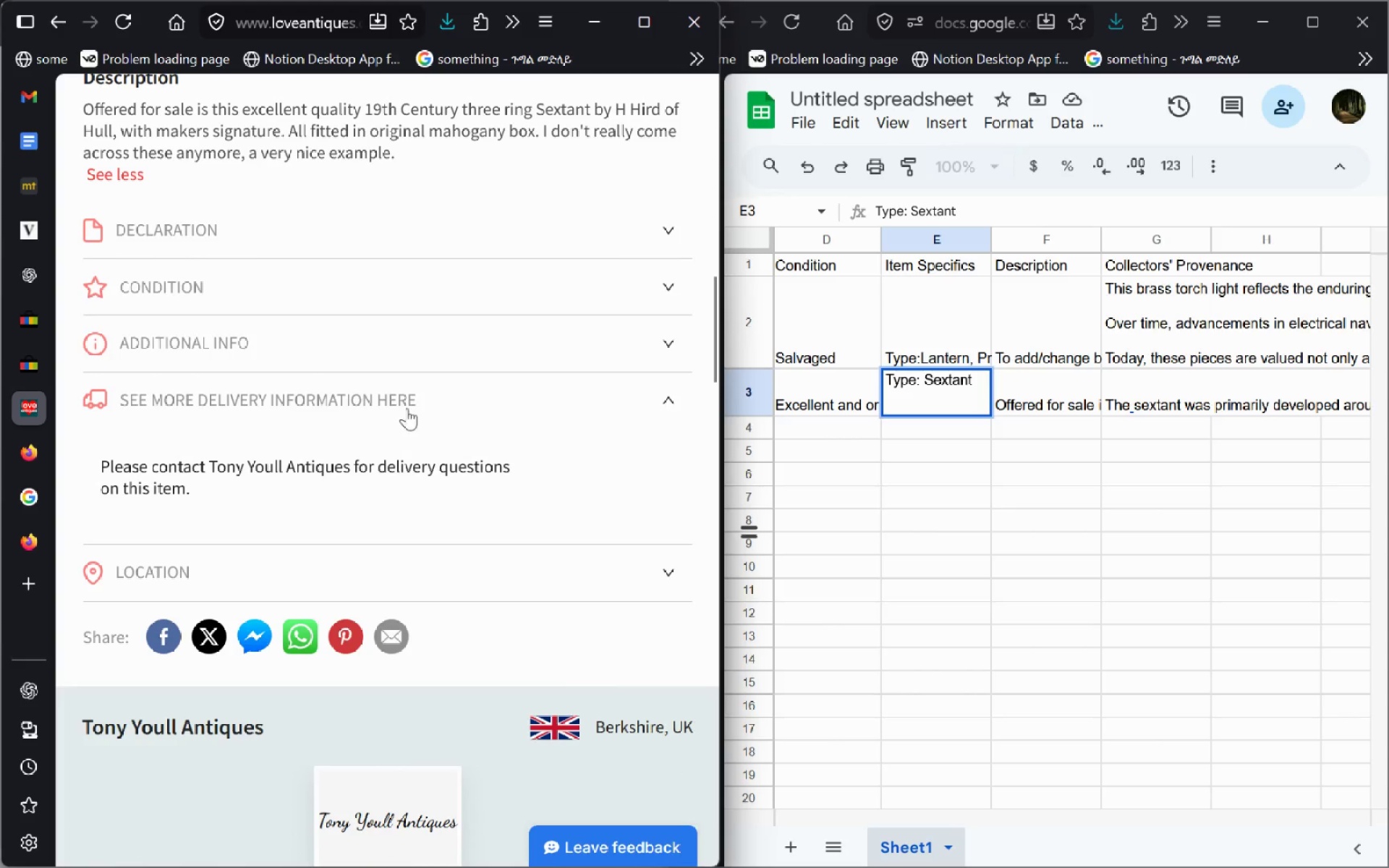 
left_click([425, 368])
 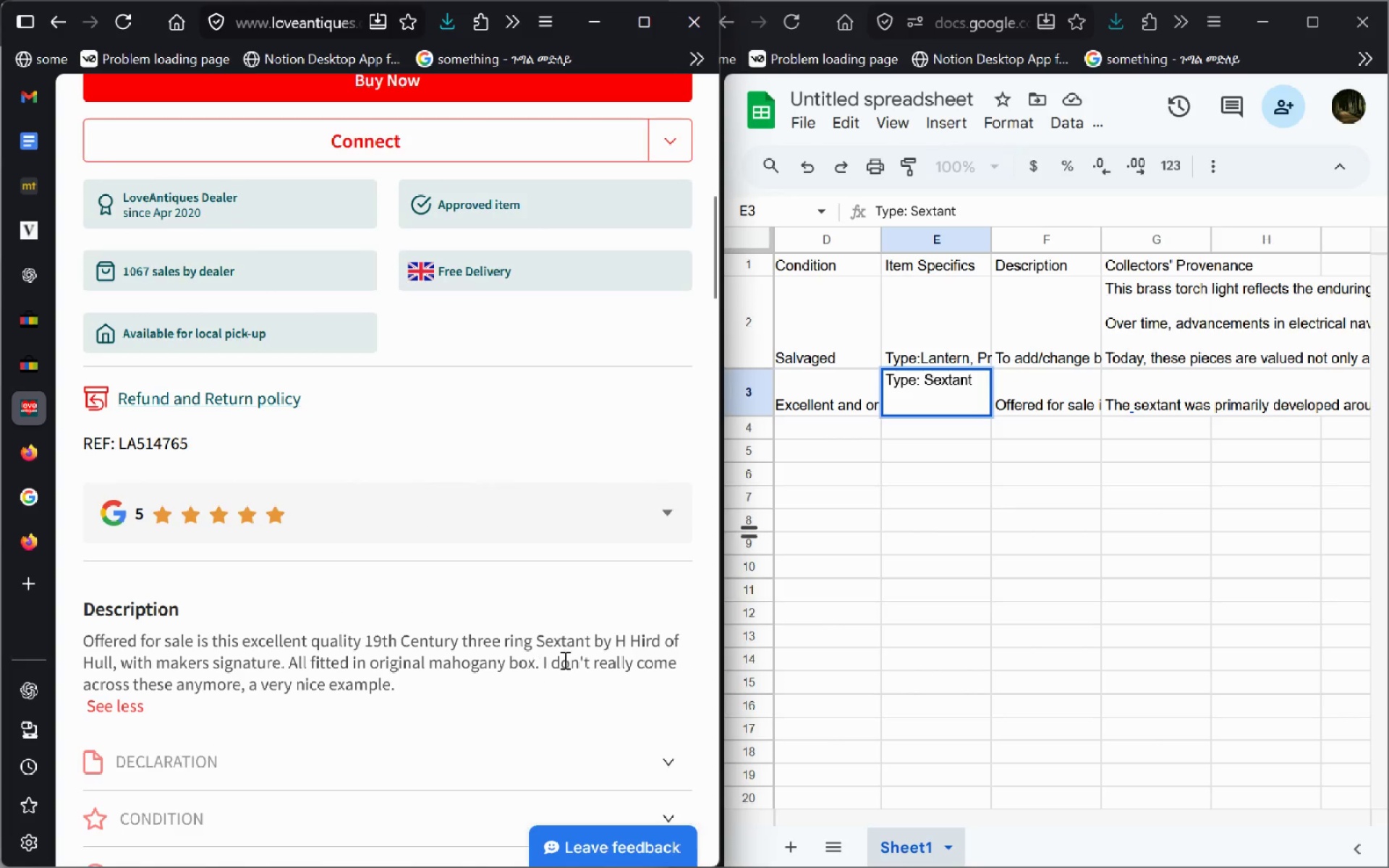 
wait(5.17)
 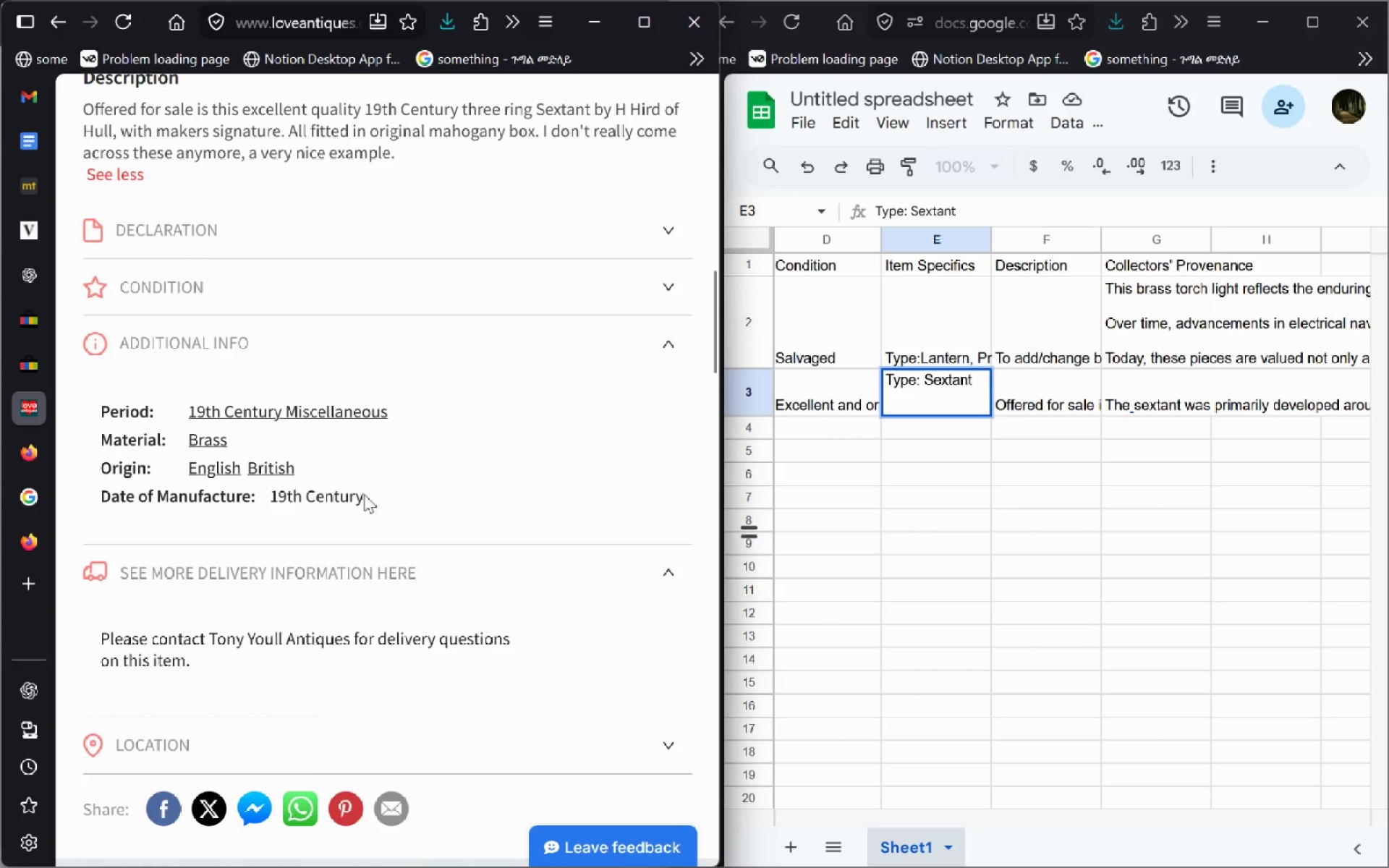 
left_click_drag(start_coordinate=[617, 647], to_coordinate=[111, 656])
 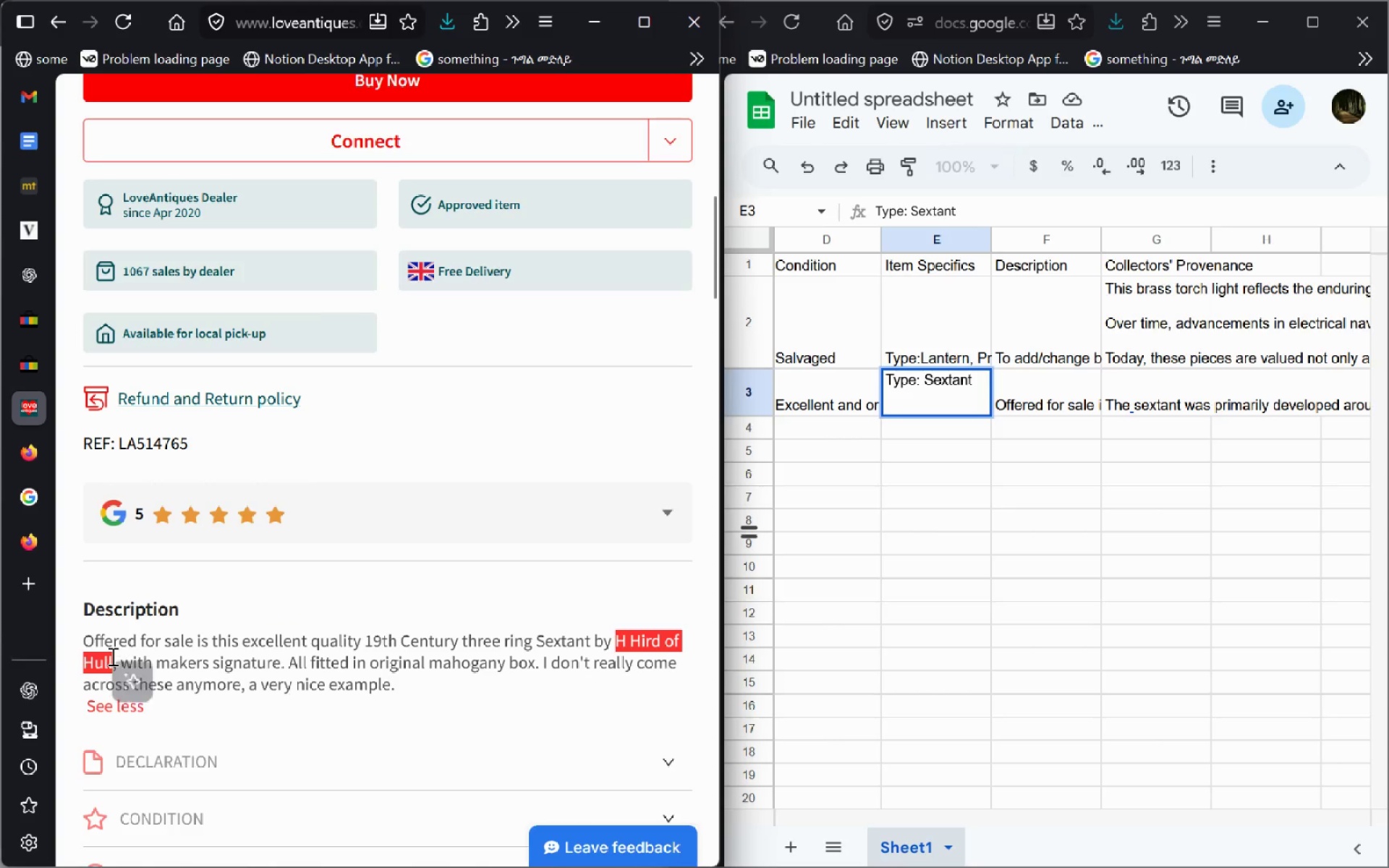 
key(Control+C)
 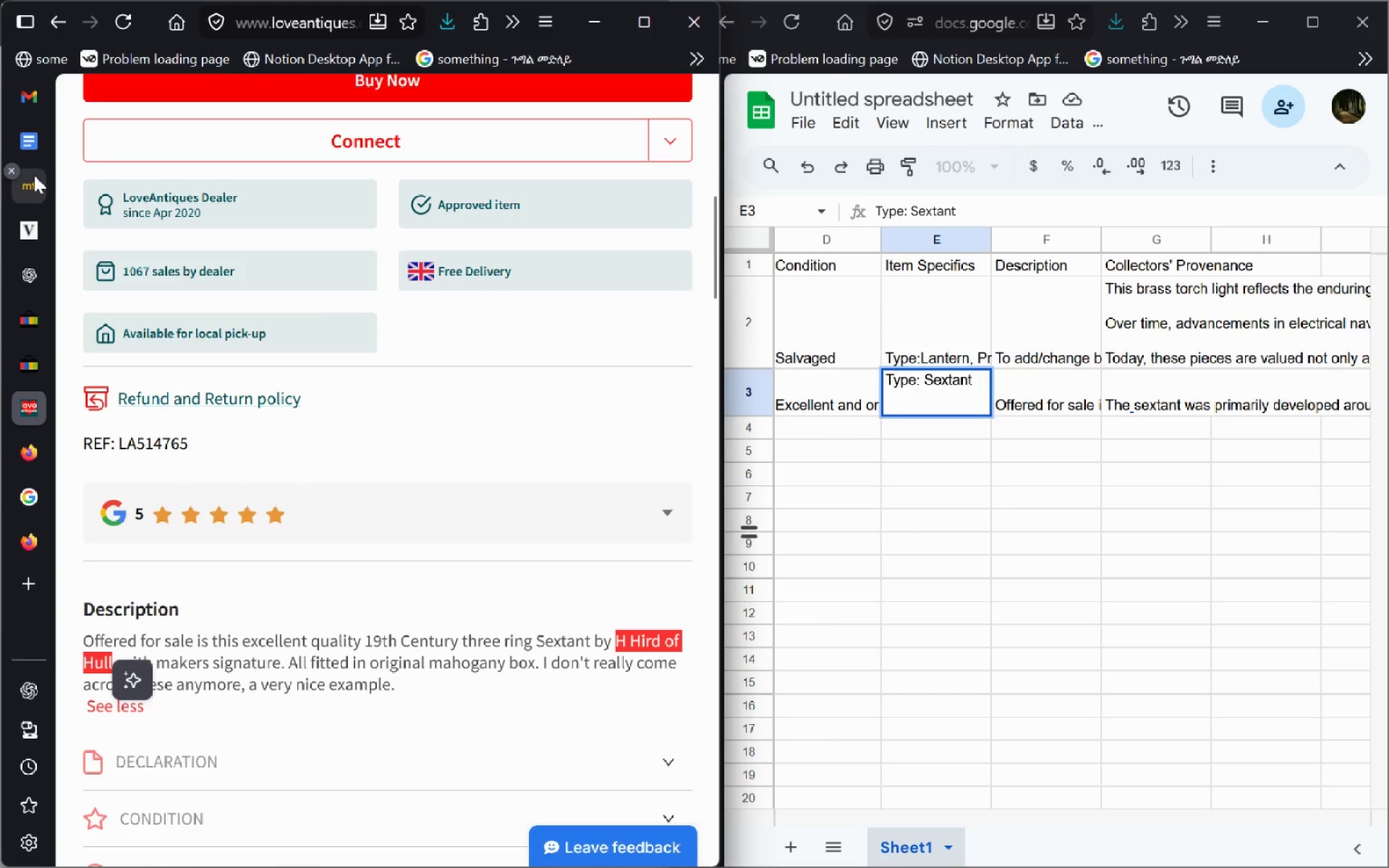 
left_click([35, 327])
 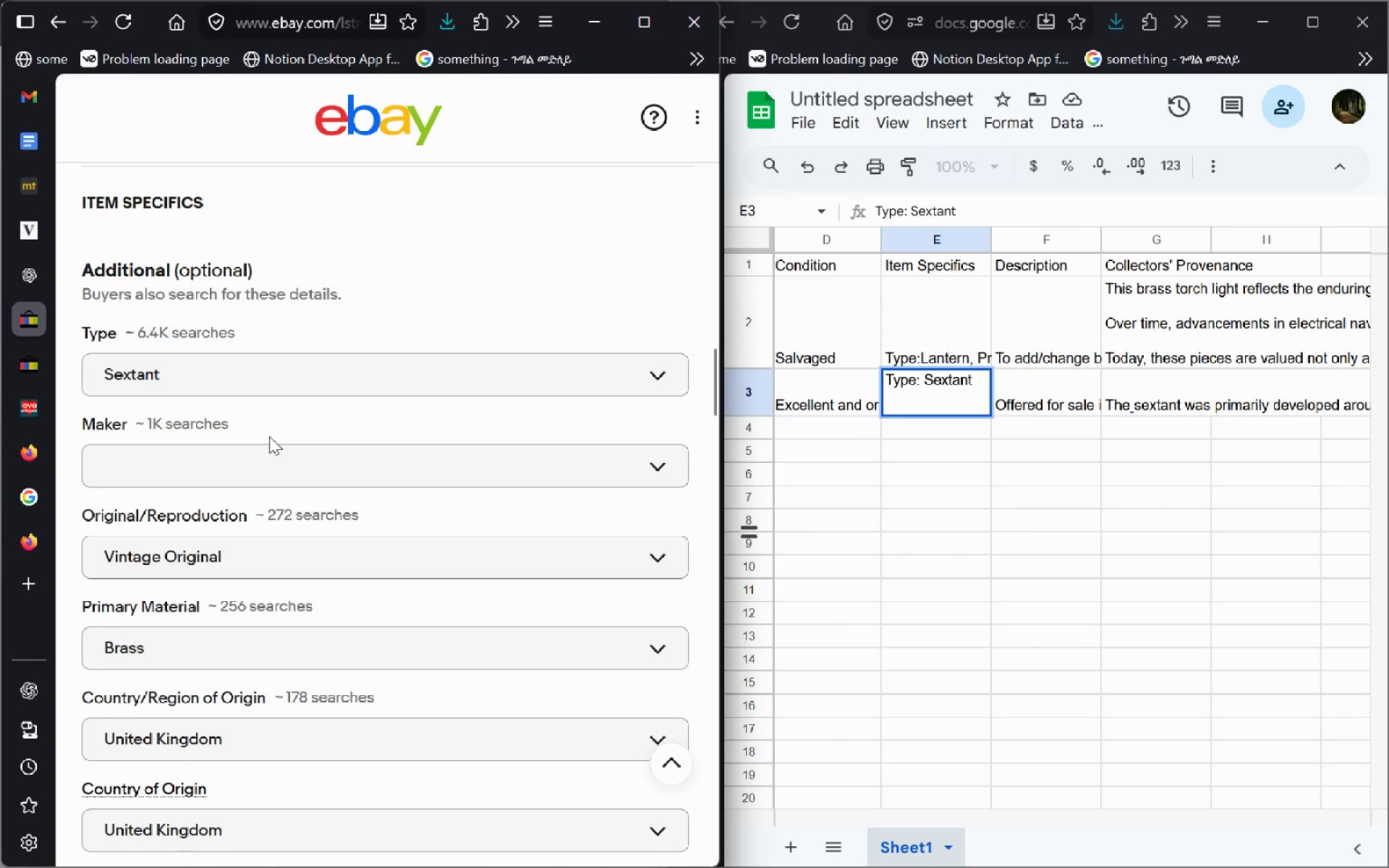 
left_click([264, 445])
 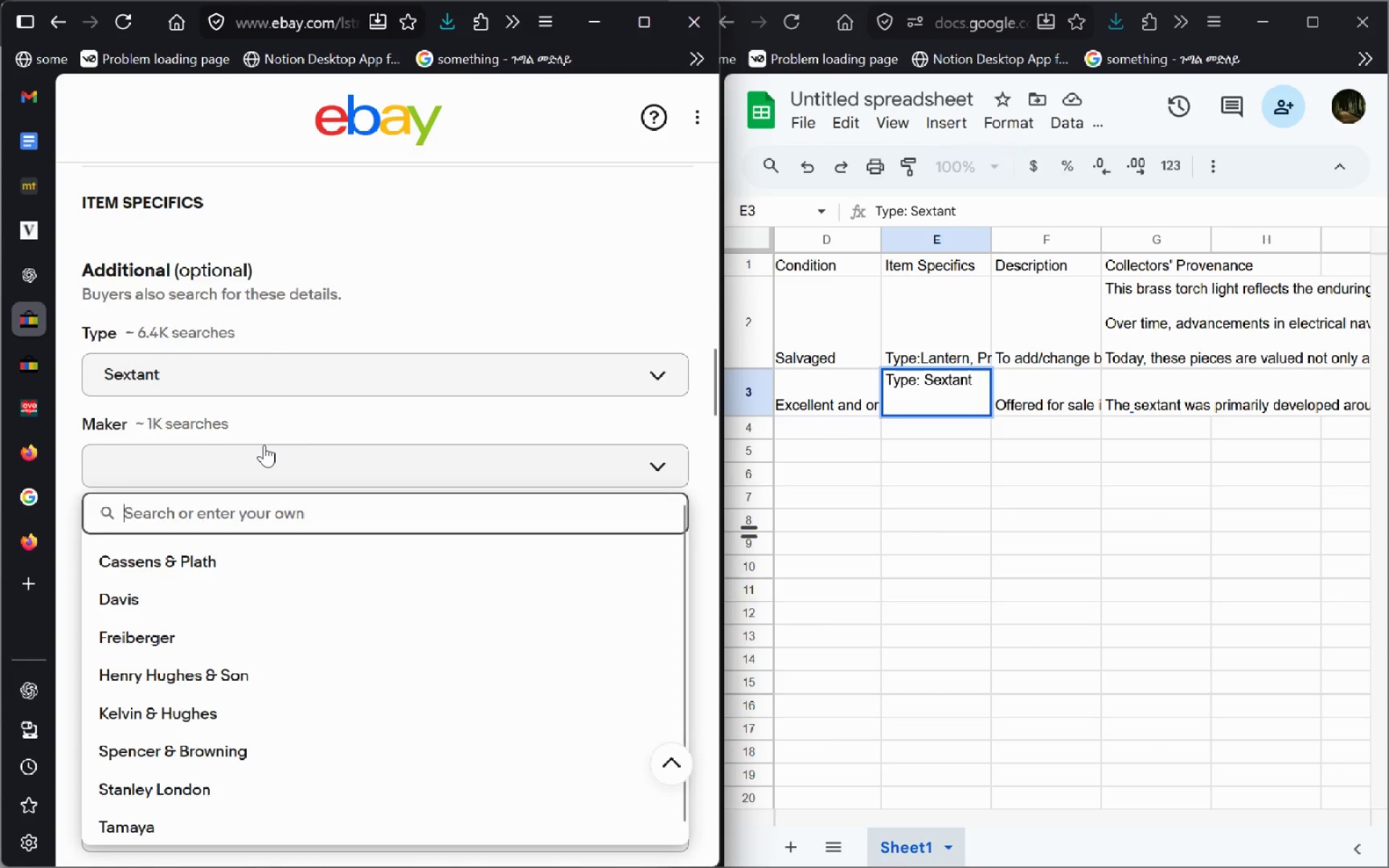 
key(Control+V)
 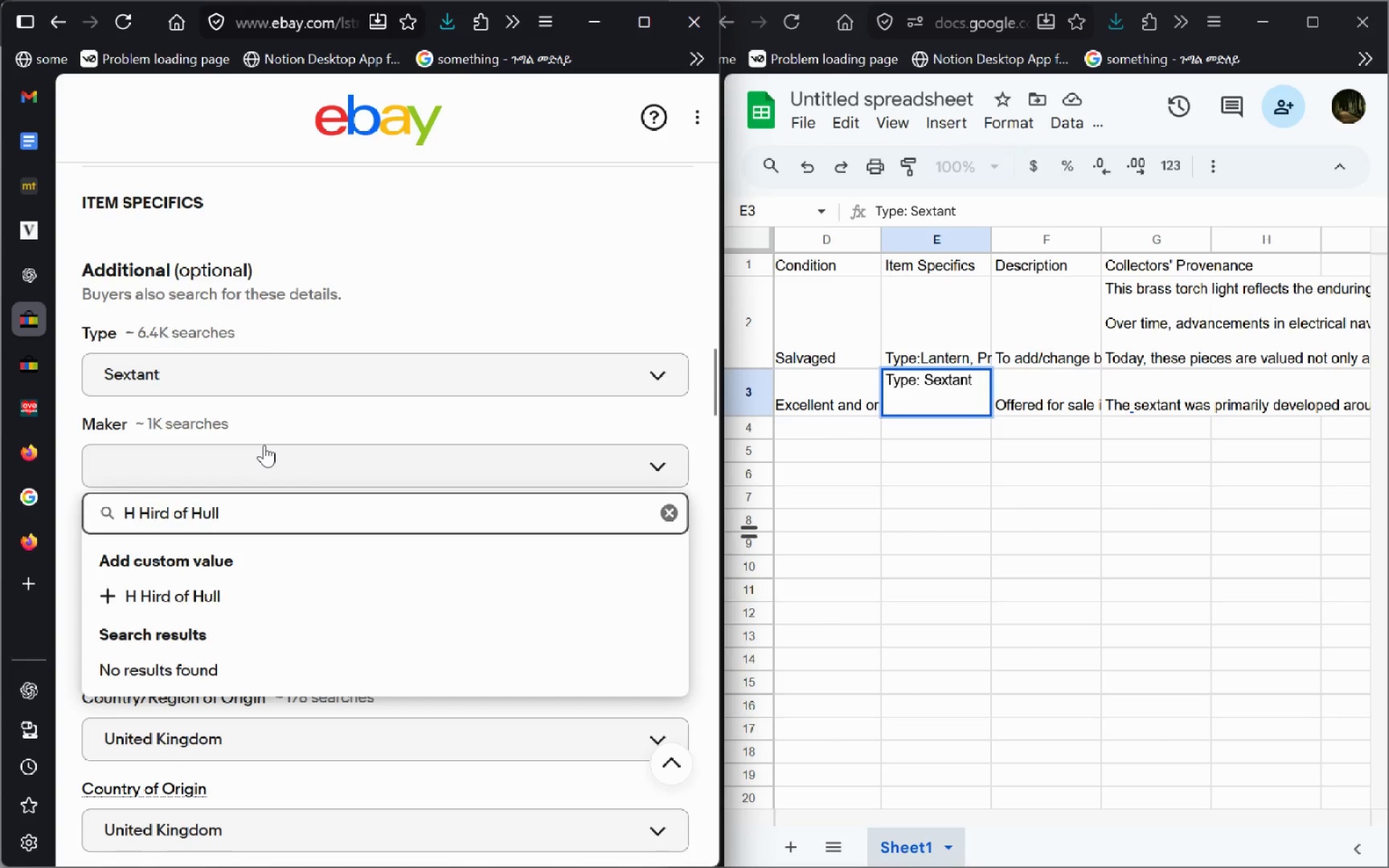 
key(Enter)
 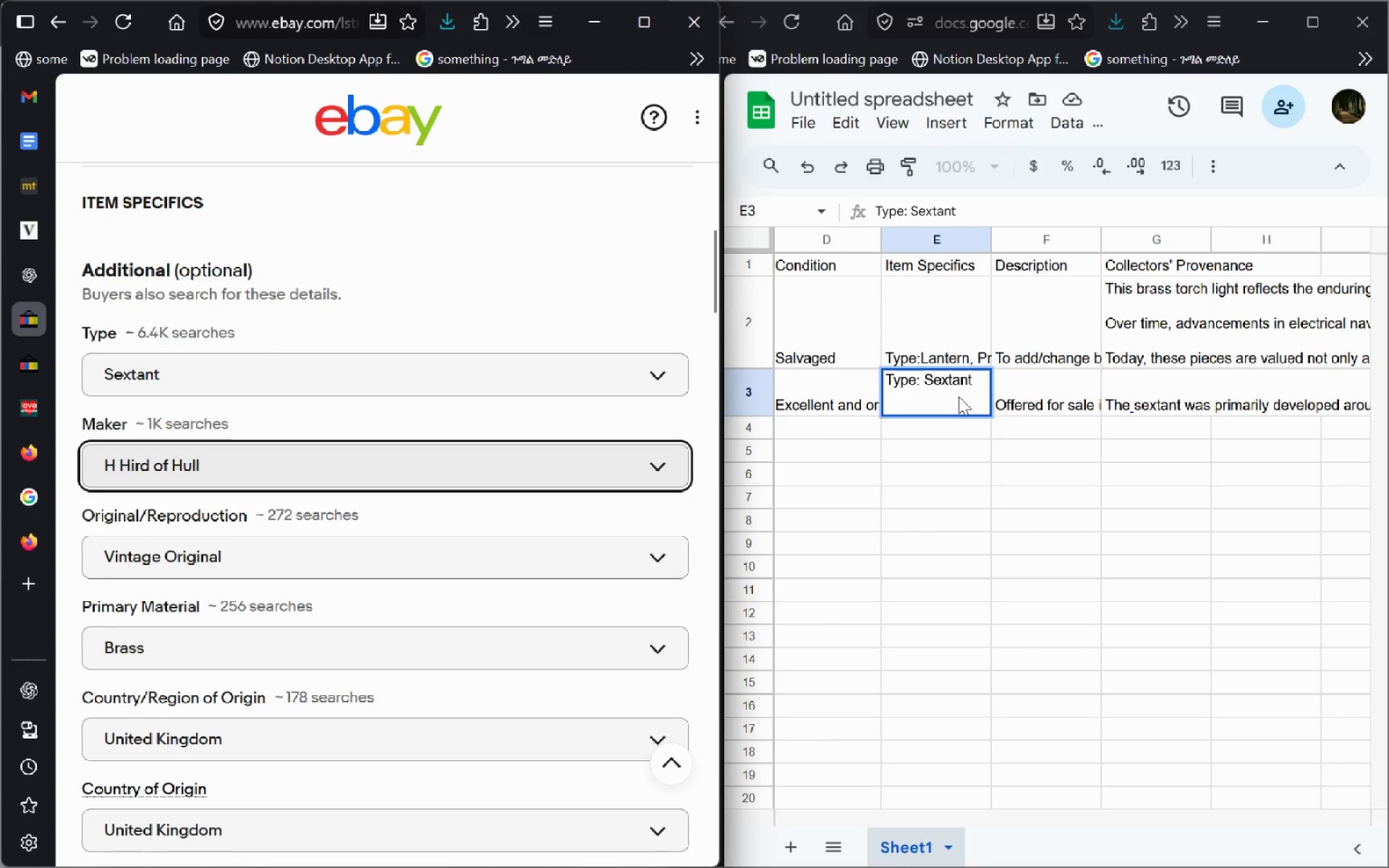 
left_click([974, 380])
 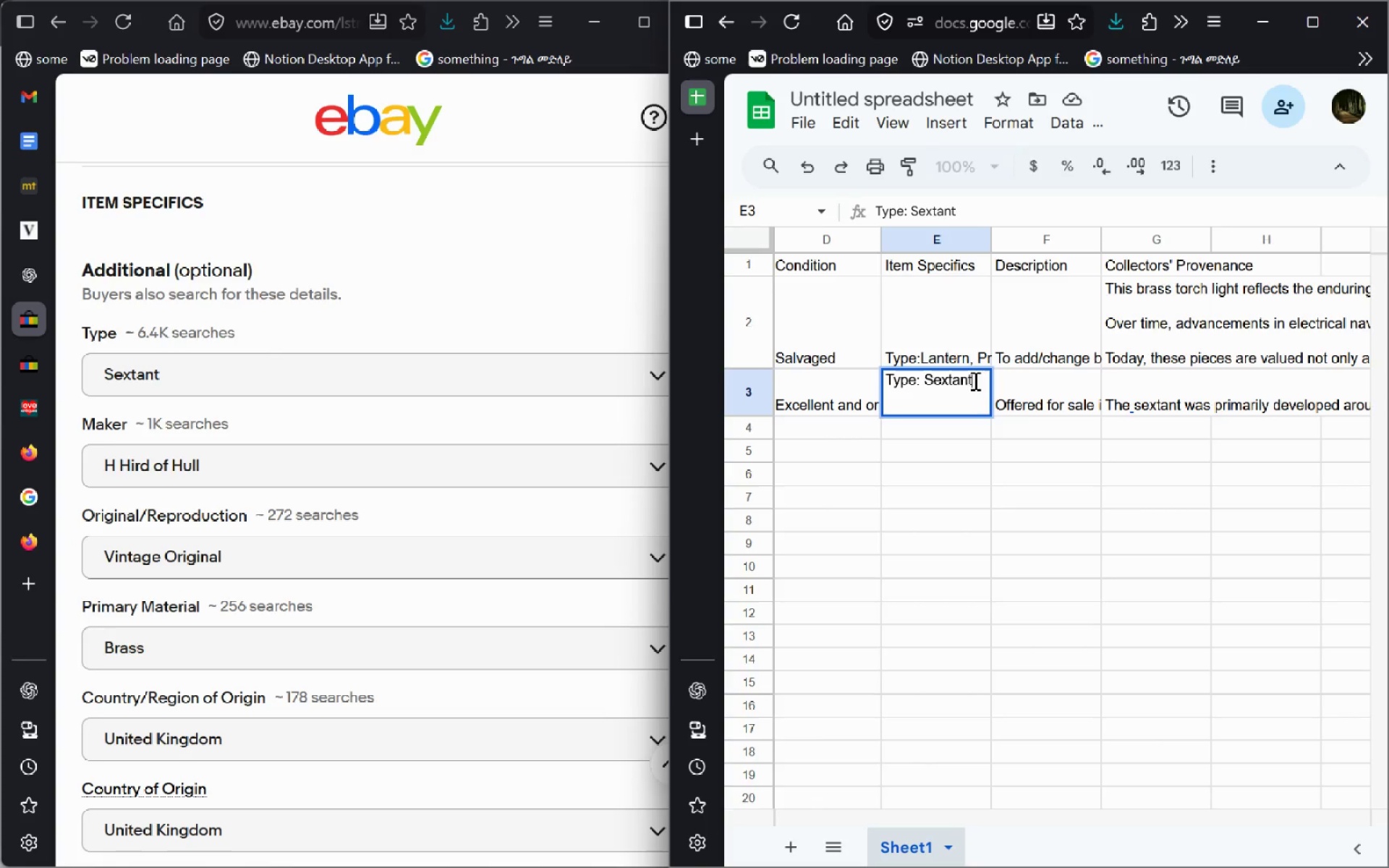 
type(, Maker )
key(Backspace)
type(: H Hird of Hull, Original/Reproduction: Vintage Original, Primary Material: B)
key(Backspace)
key(Backspace)
type(Brass, Country/Region f)
key(Backspace)
type(of Origin, )
key(Backspace)
key(Backspace)
type(: )
key(Backspace)
type(United Kingdom, Country of Origin: United Kingdom)
 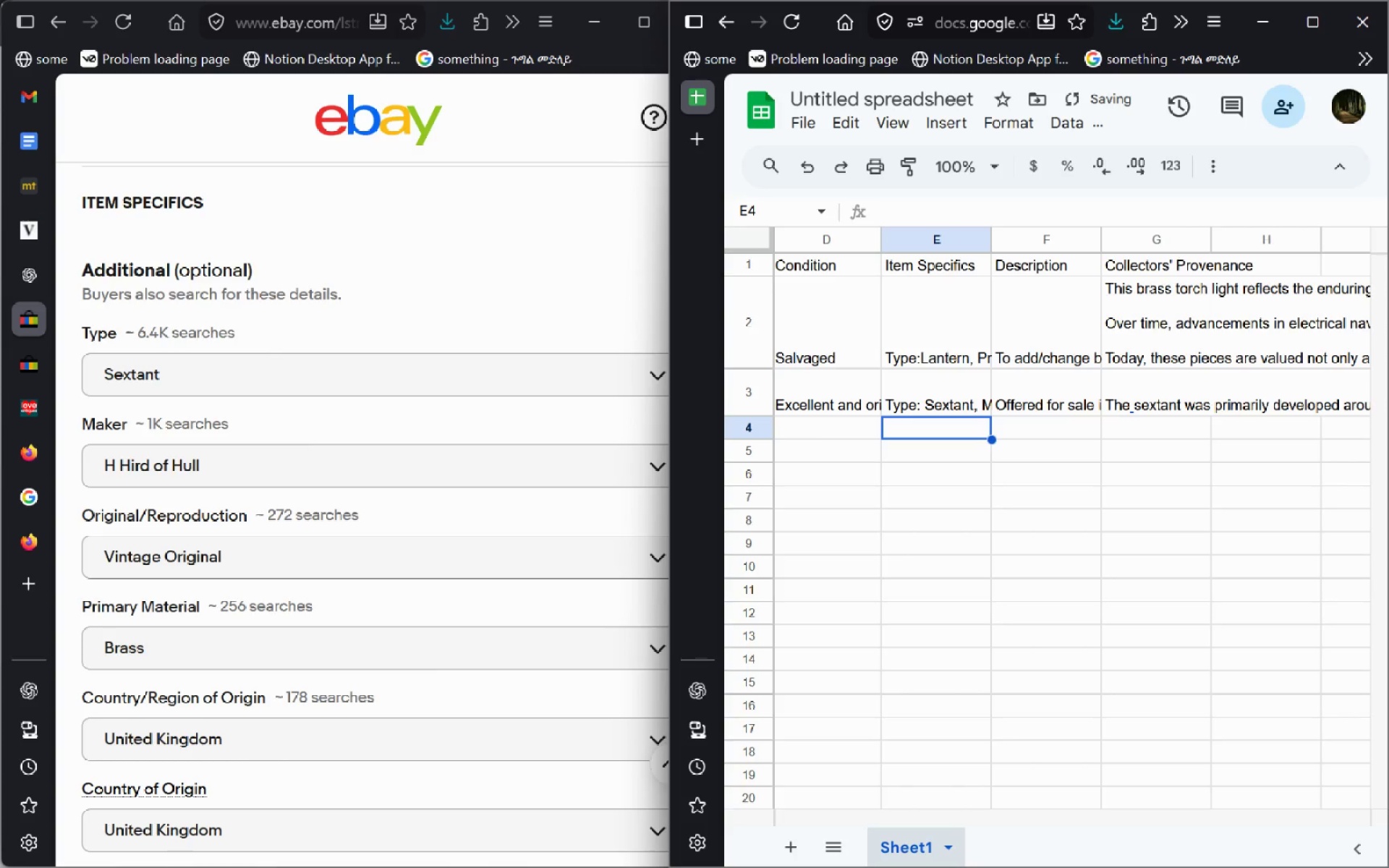 
 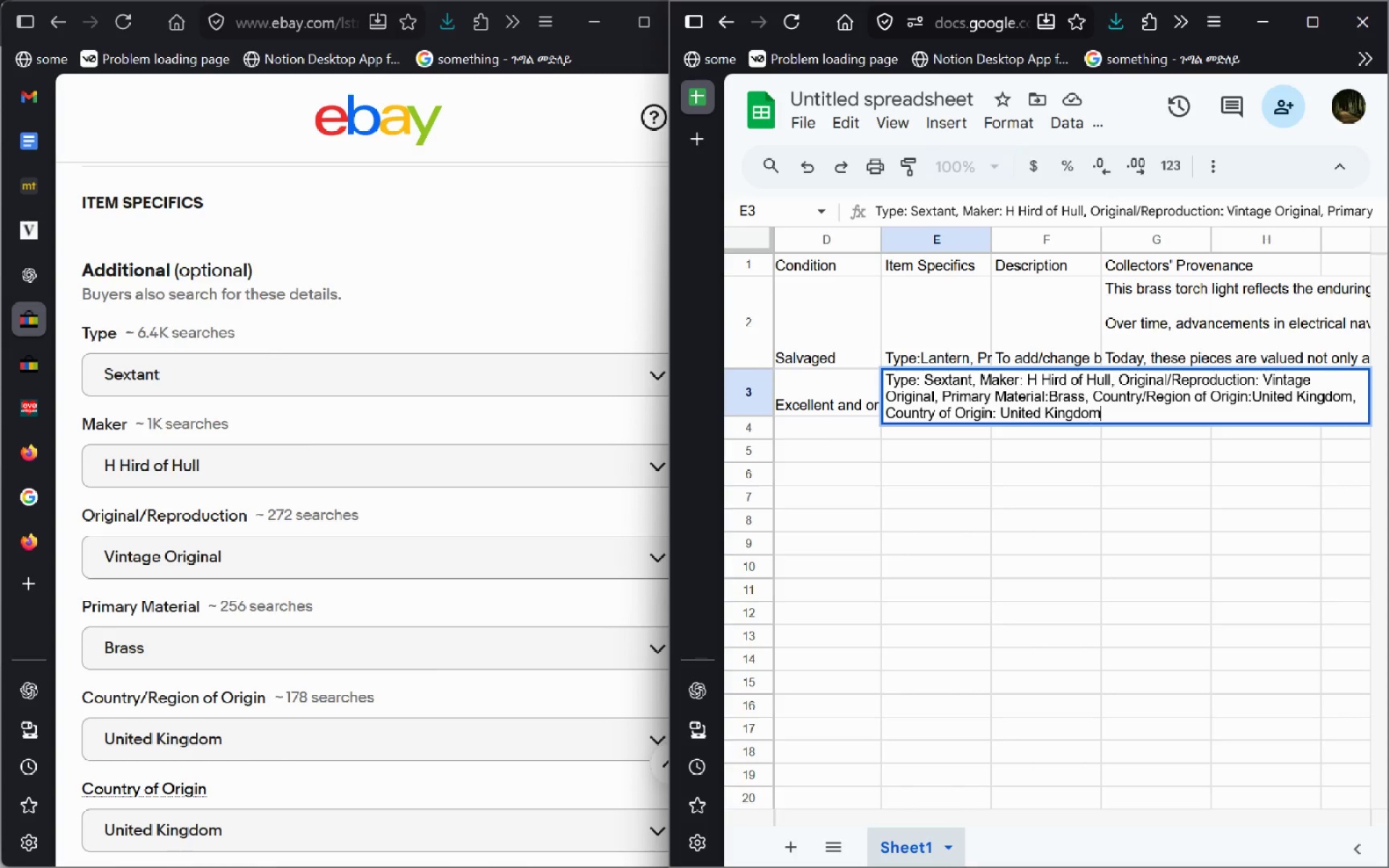 
key(Enter)
 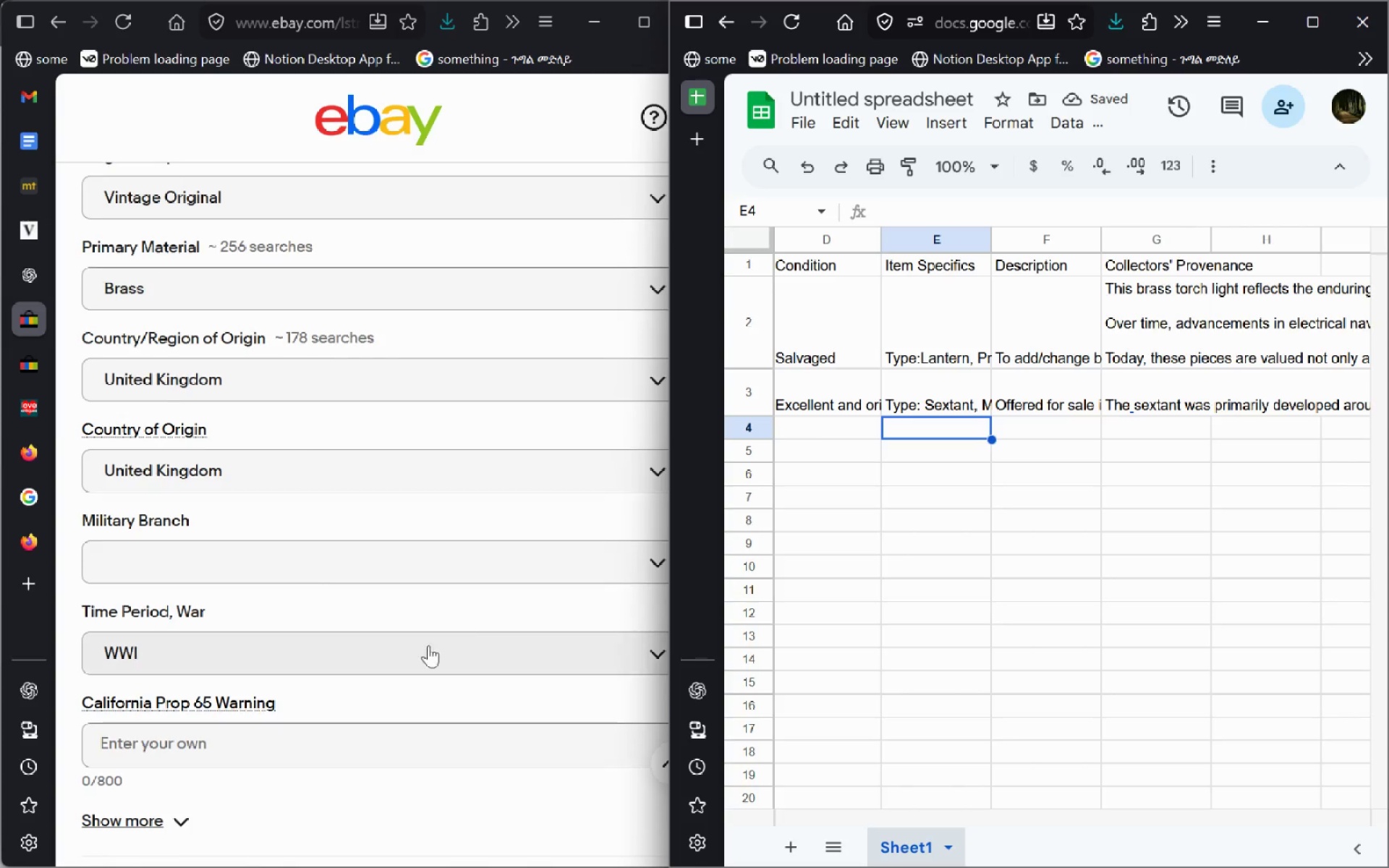 
left_click([1142, 409])
 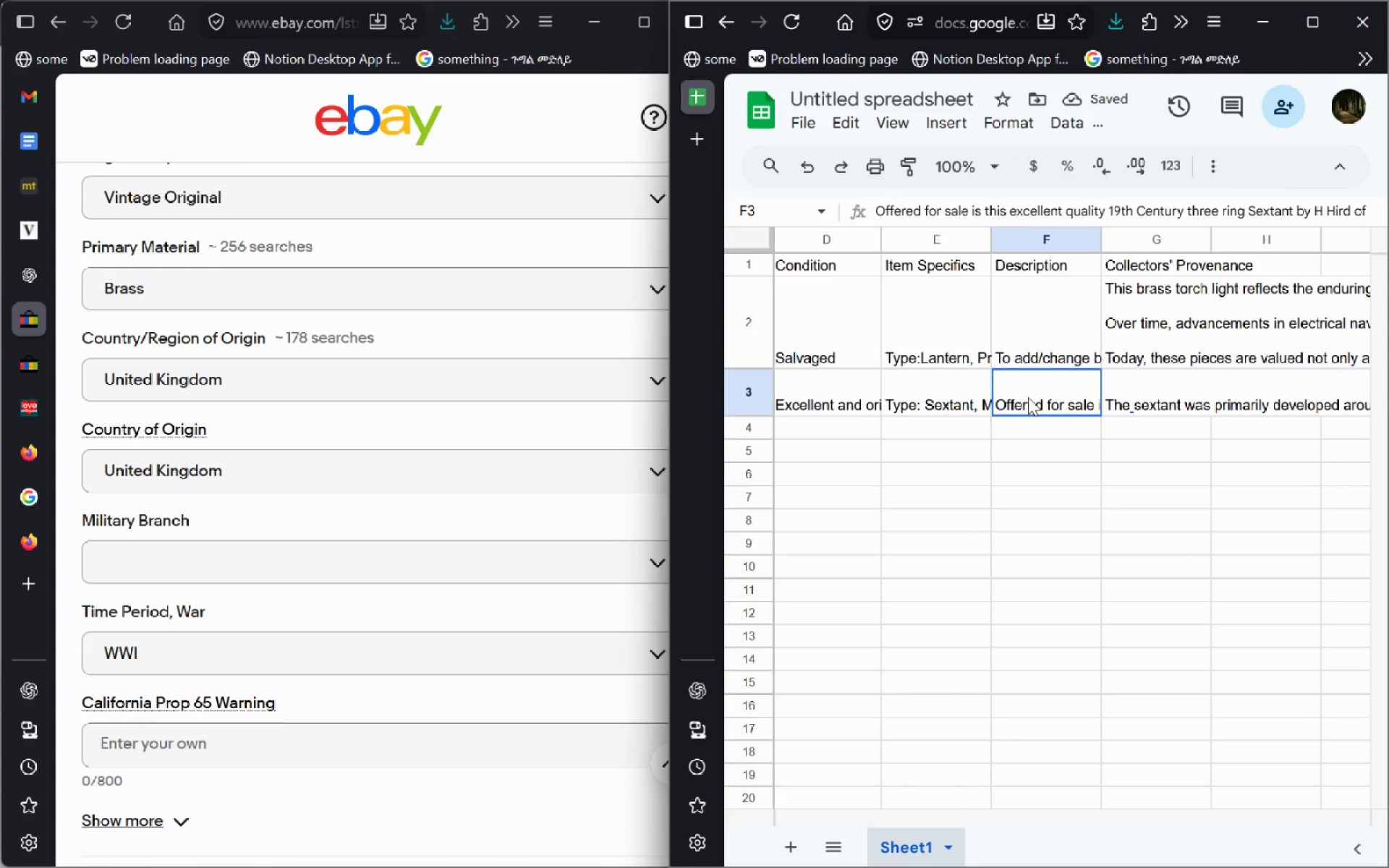 
double_click([1028, 397])
 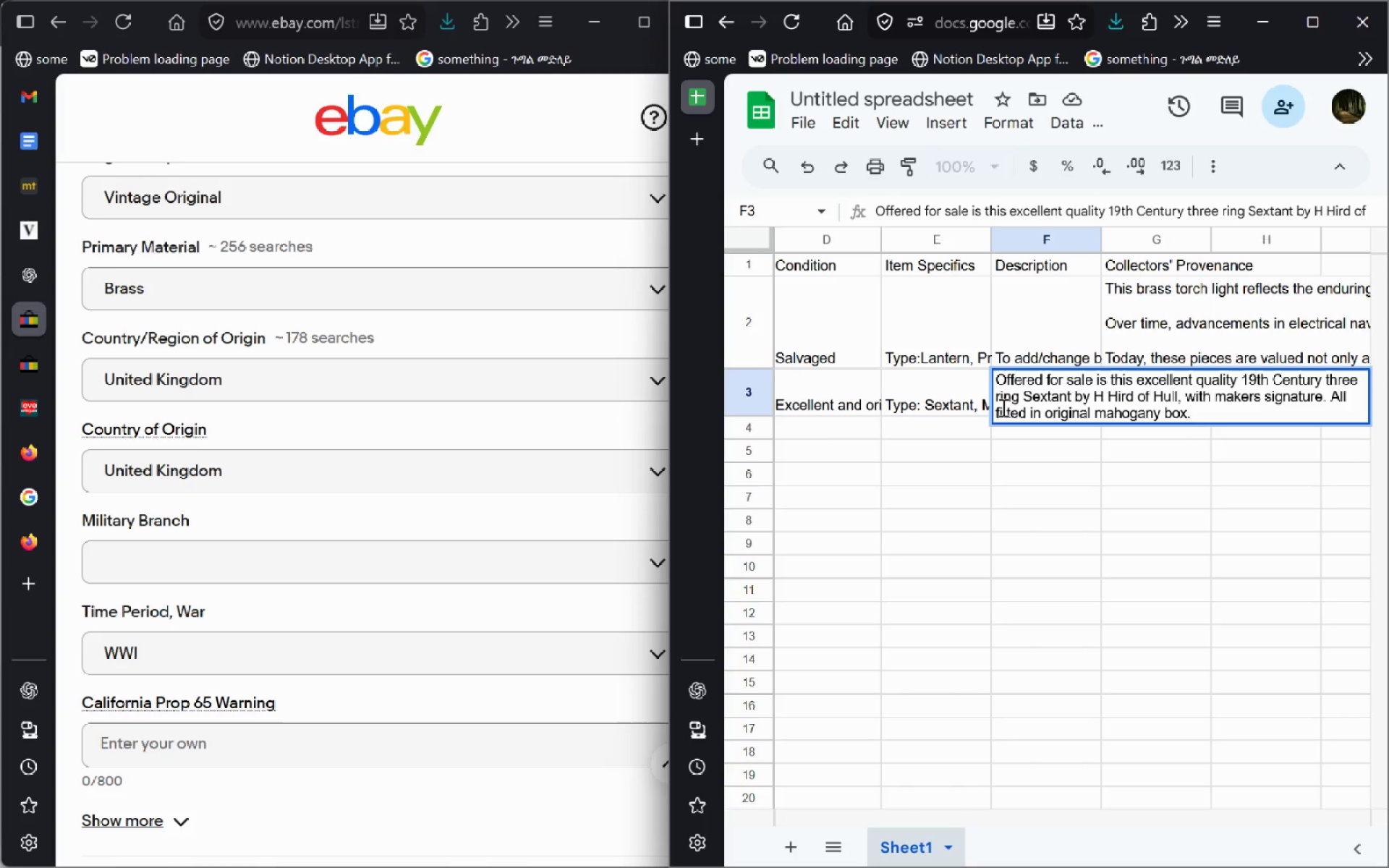 
double_click([933, 405])
 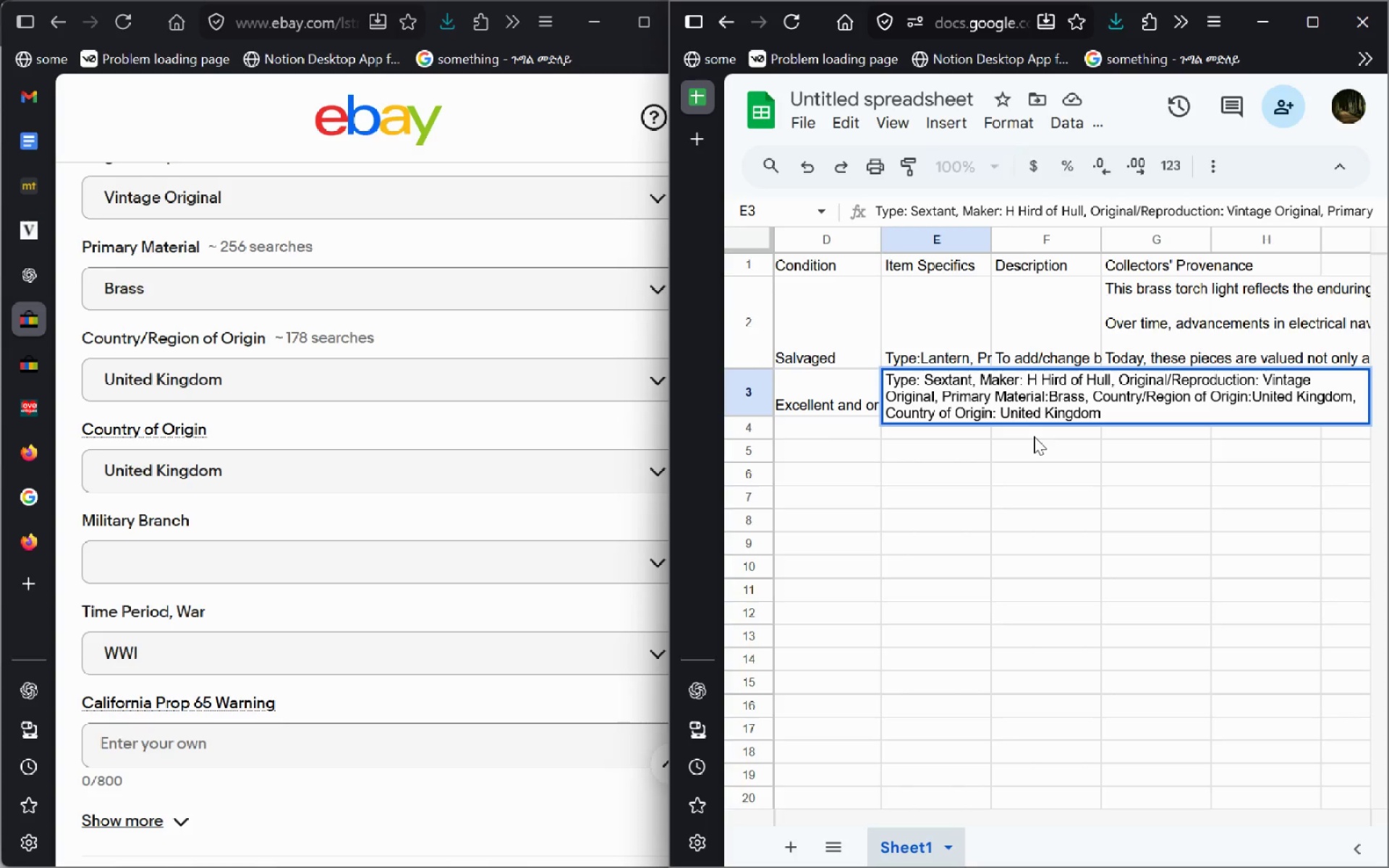 
type(, Time Perod, War: WWI)
 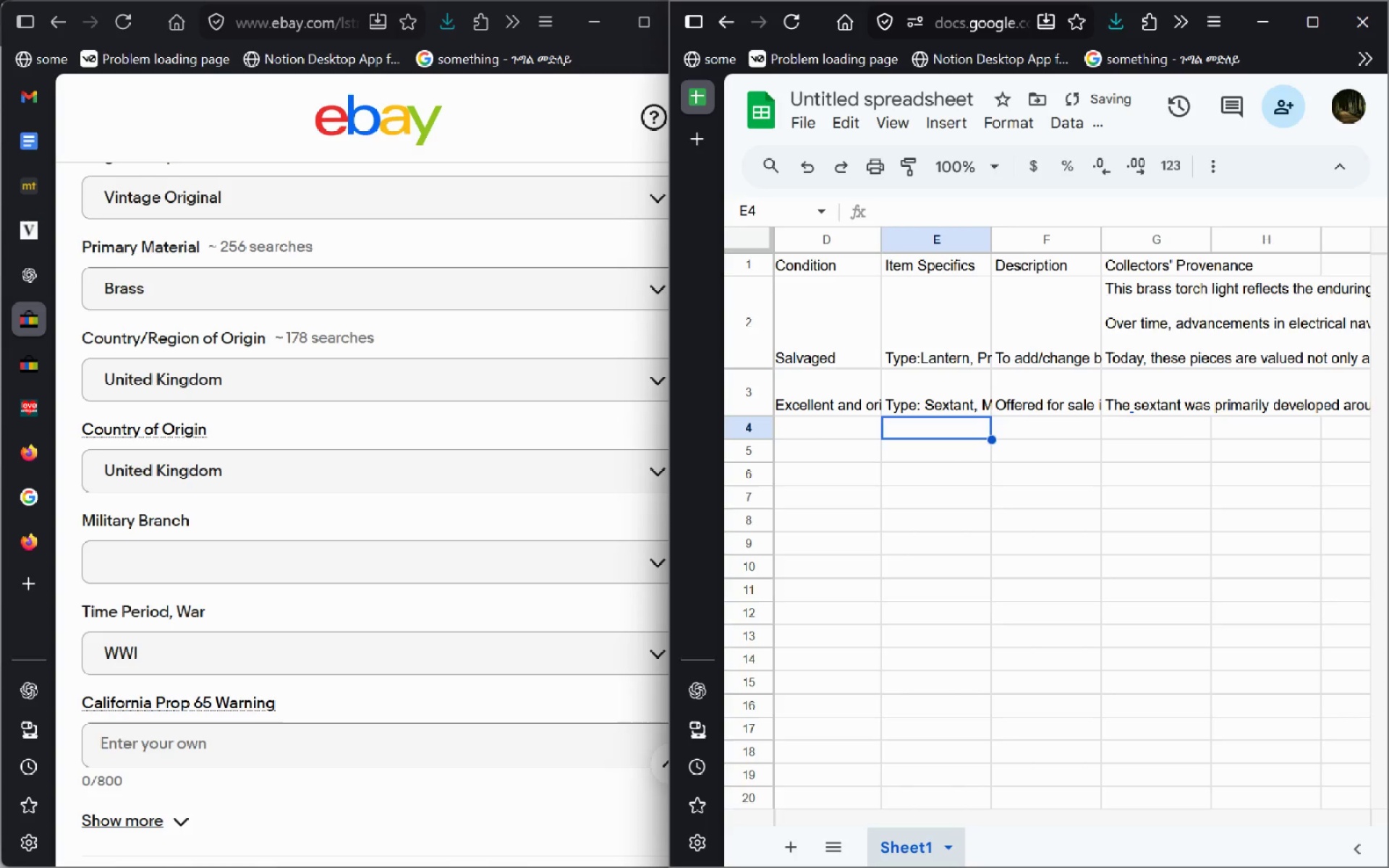 
 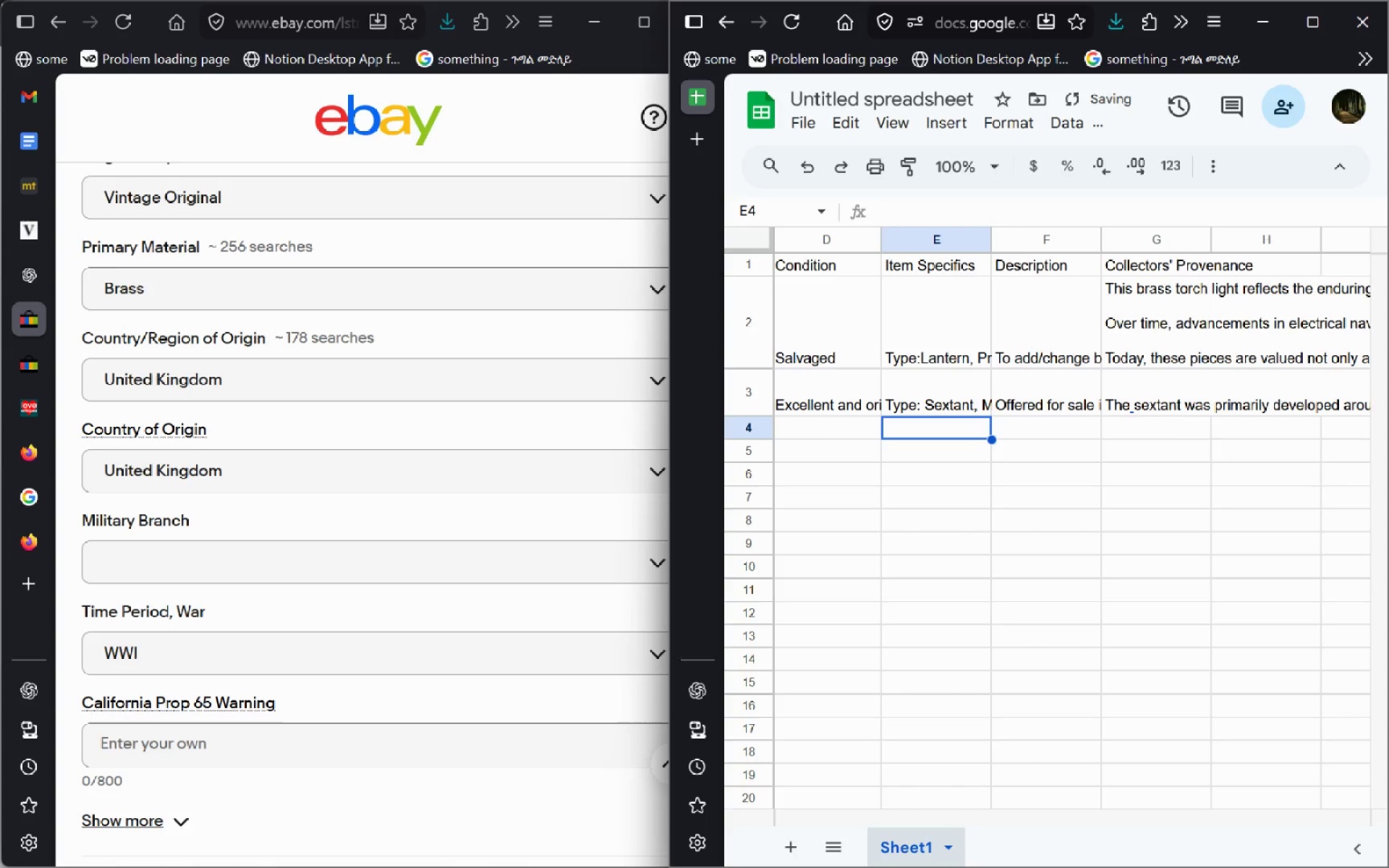 
key(Enter)
 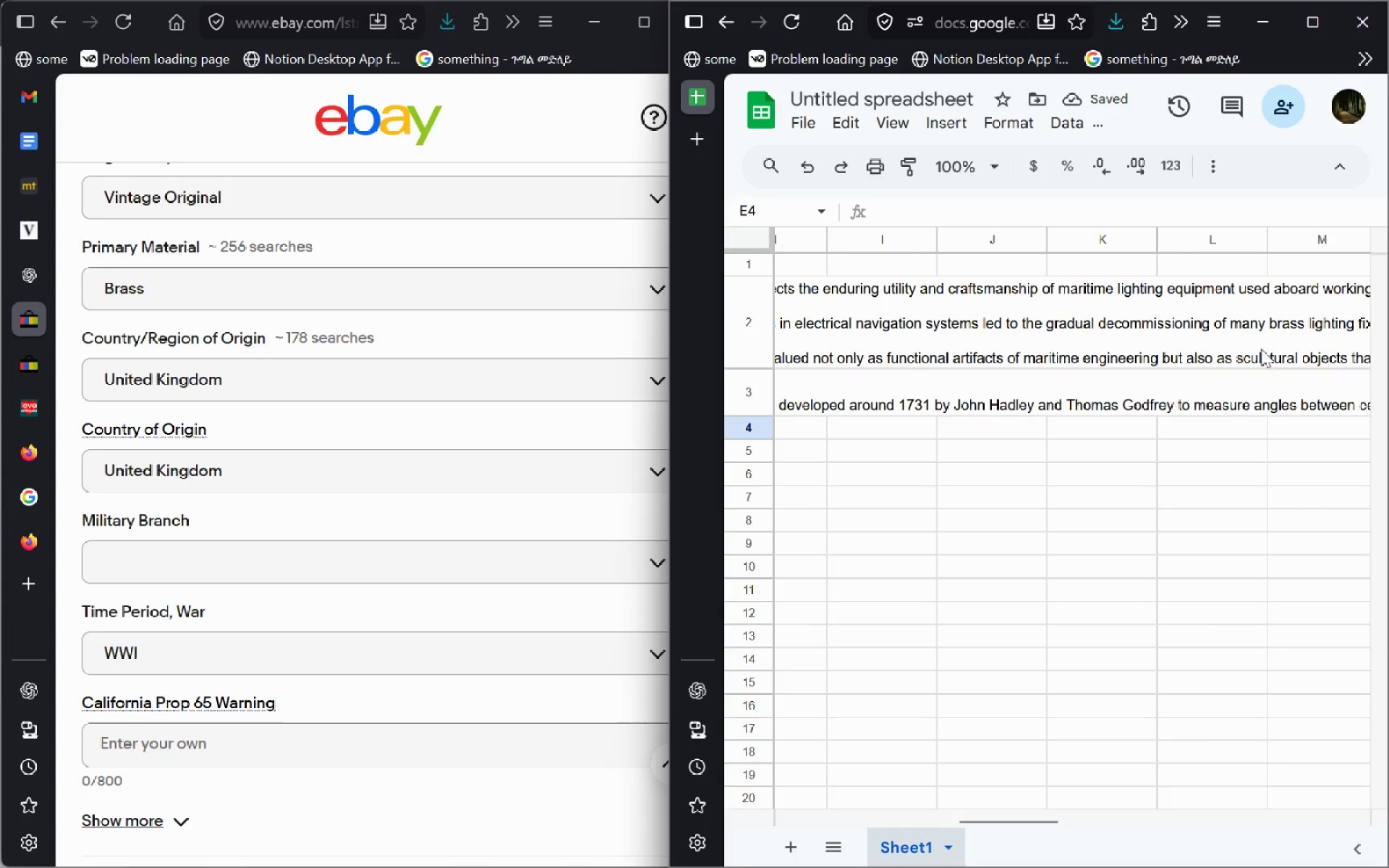 
double_click([1208, 393])
 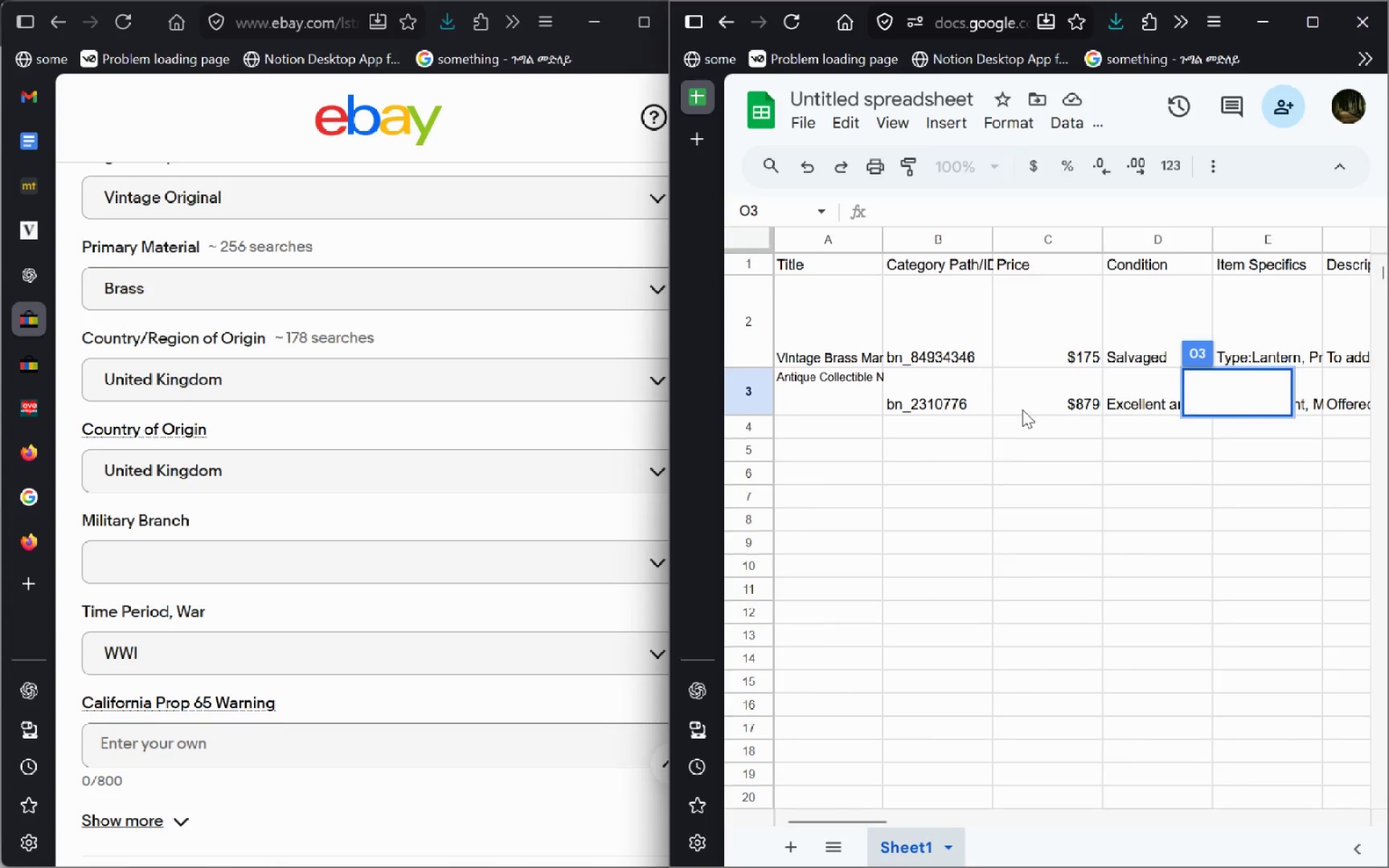 
left_click([1022, 409])
 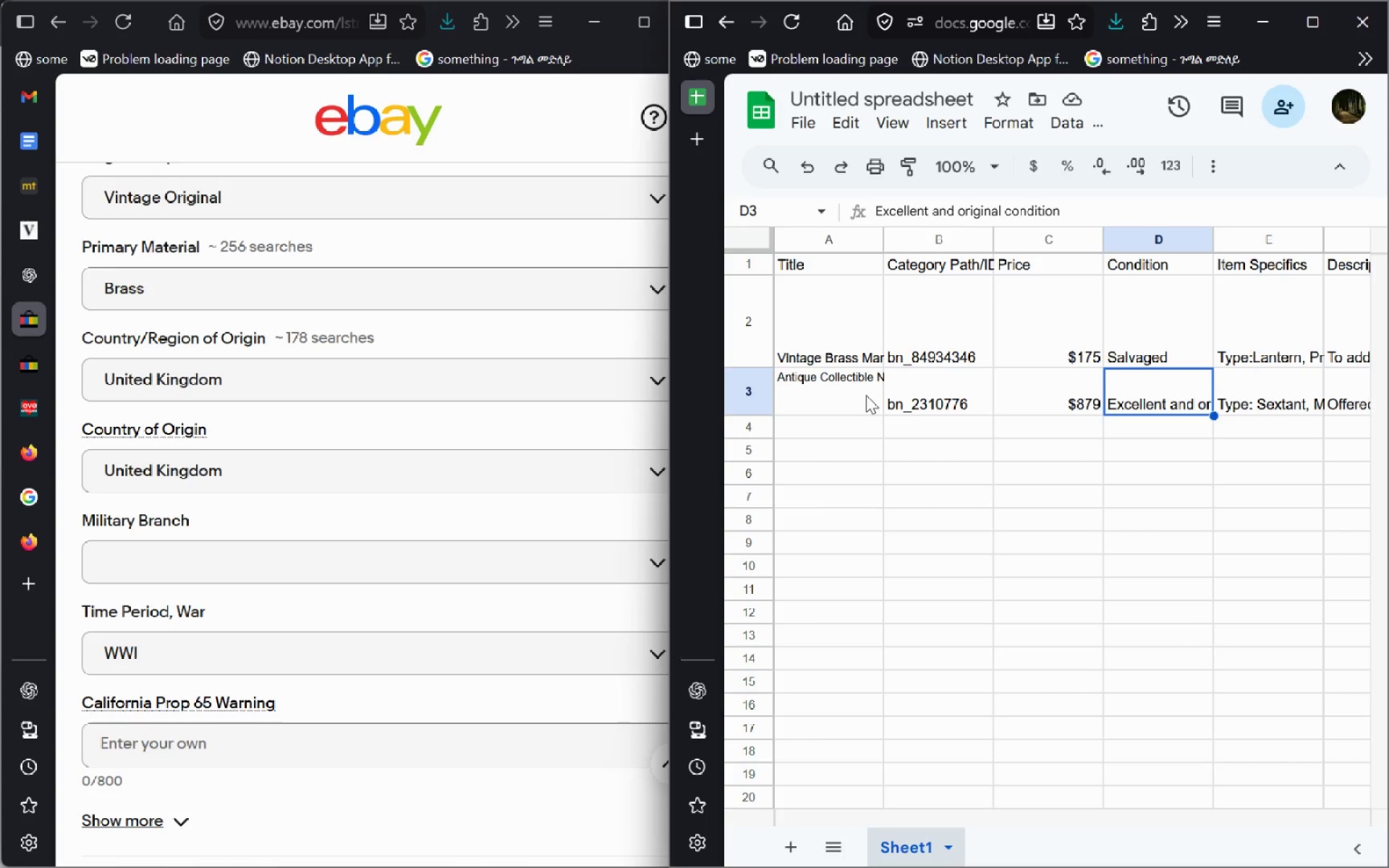 
wait(7.58)
 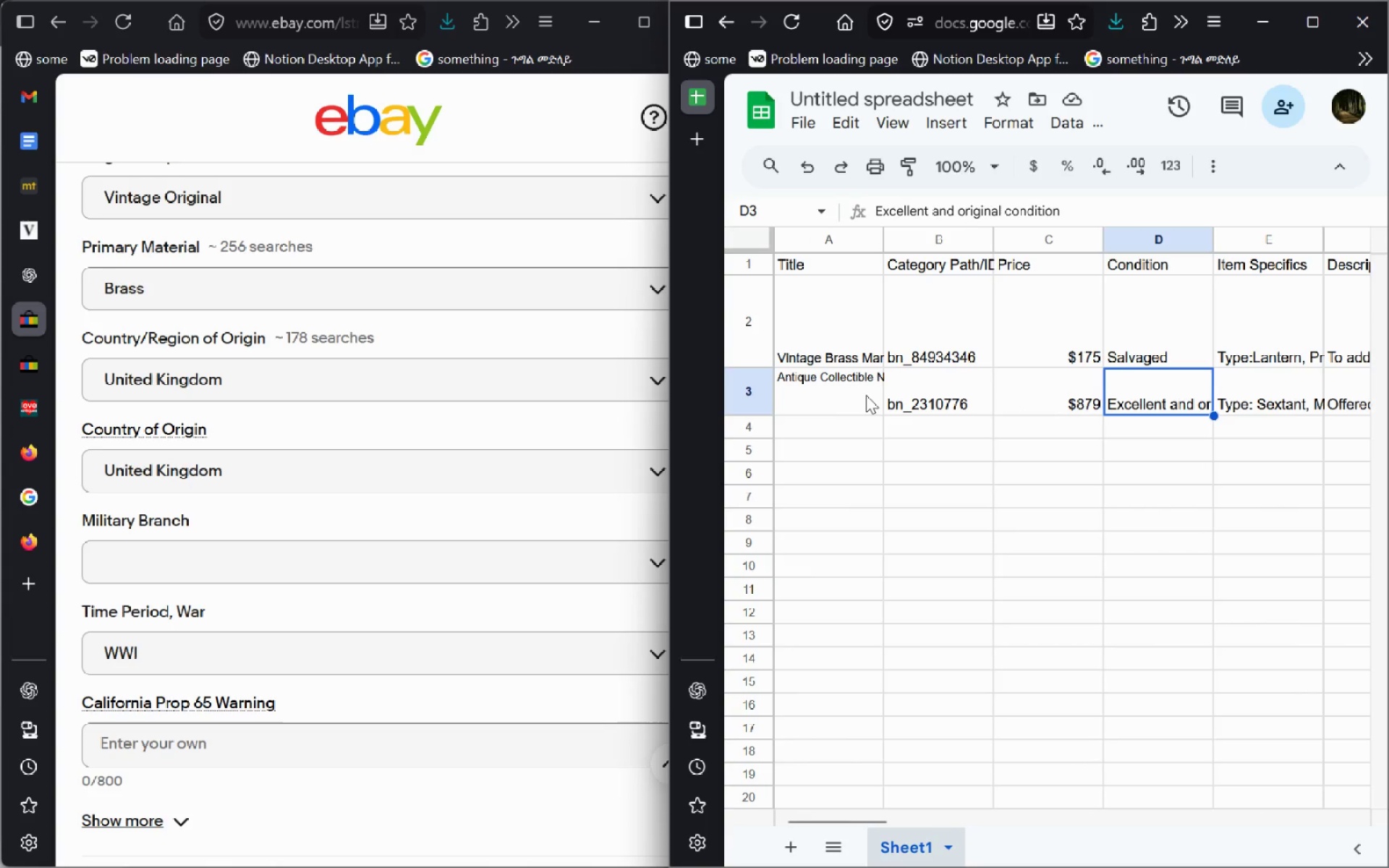 
left_click([1010, 860])